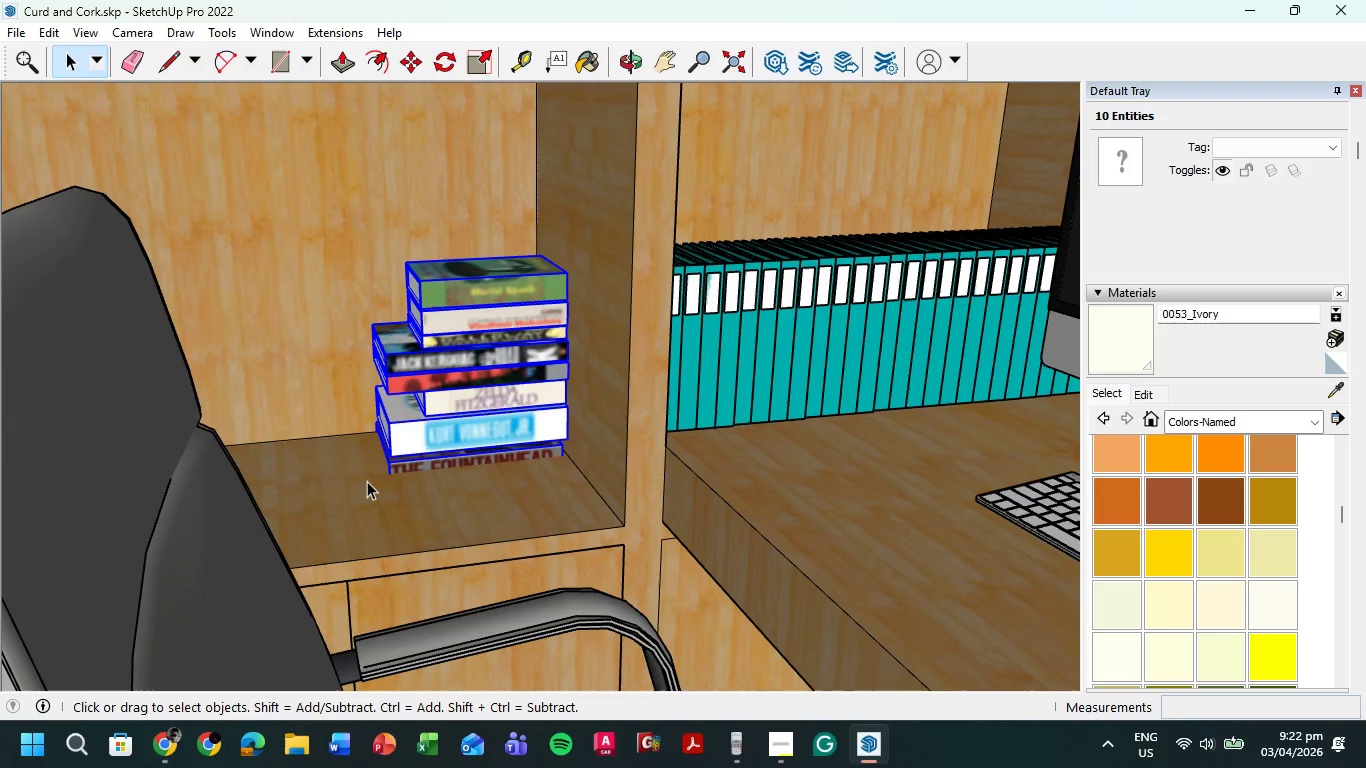 
key(M)
 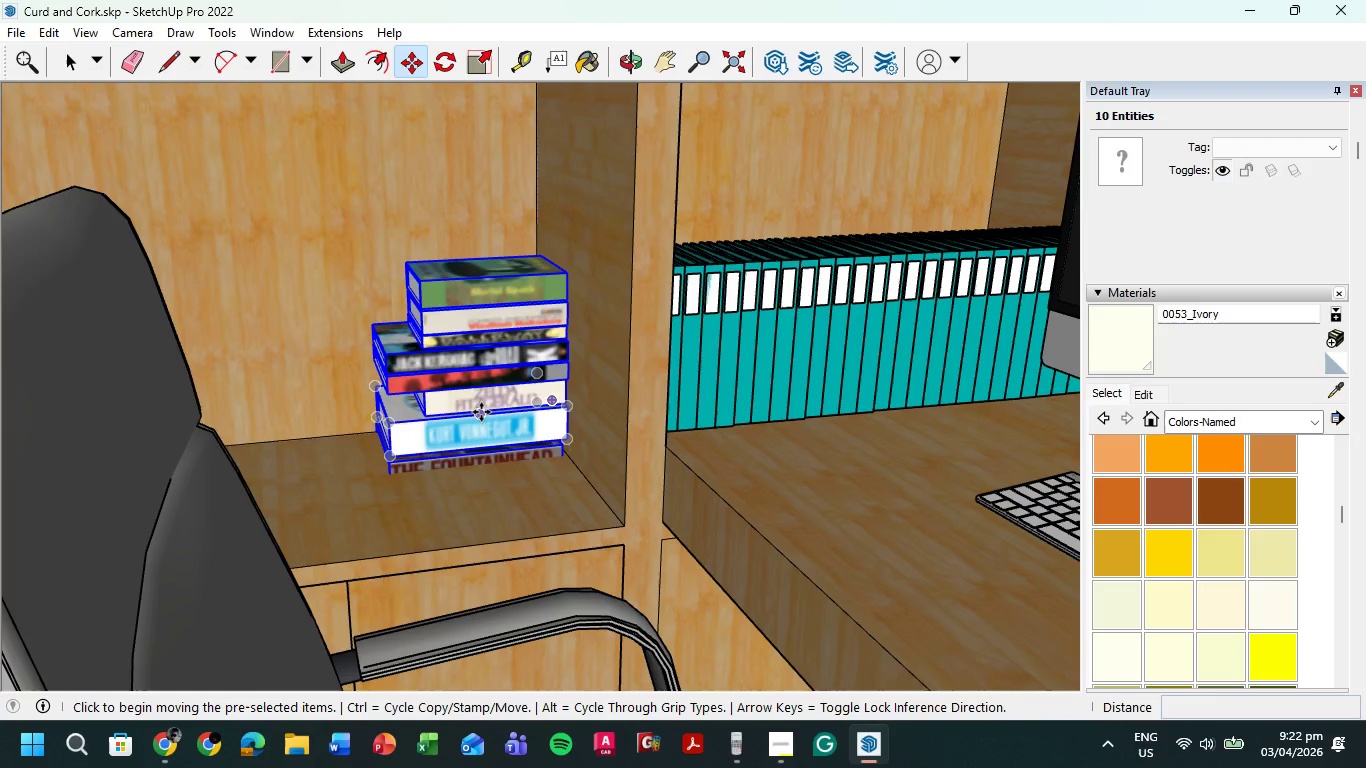 
left_click([481, 412])
 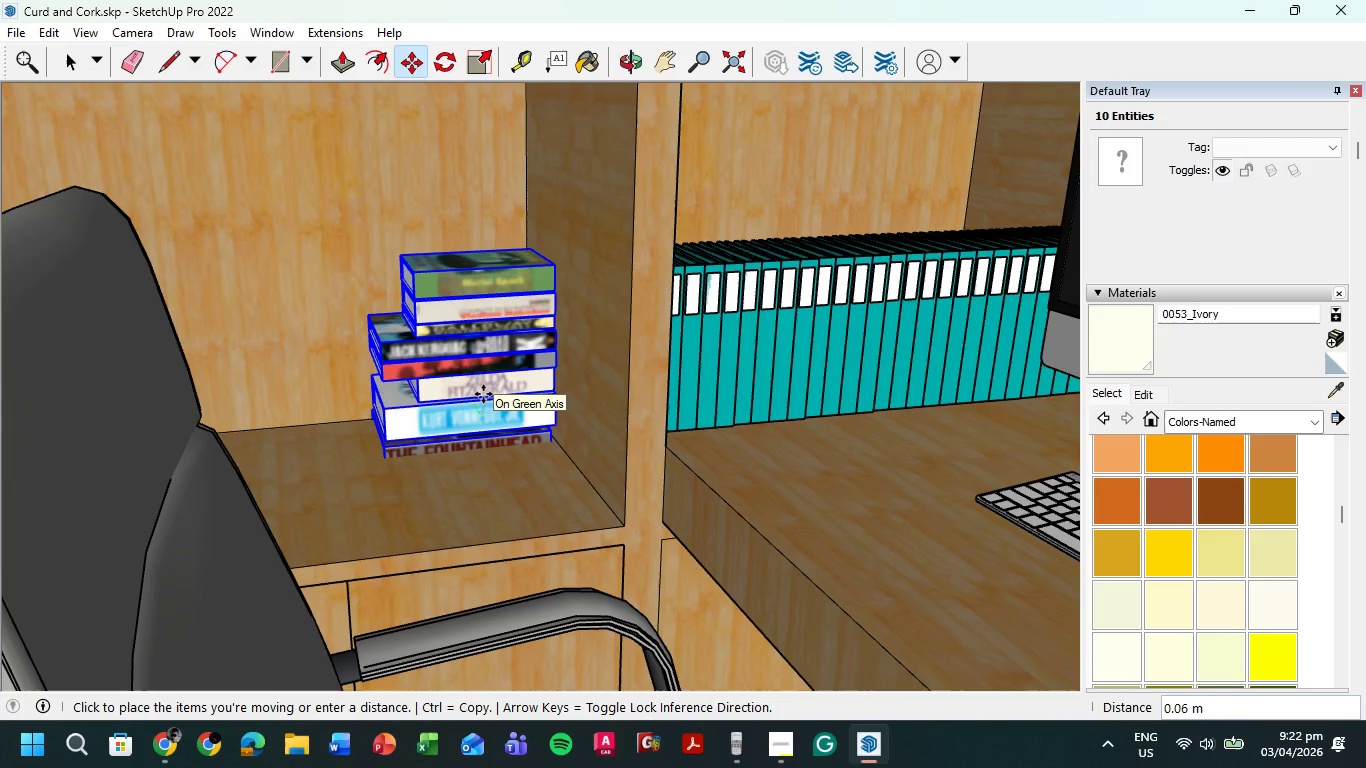 
key(Escape)
 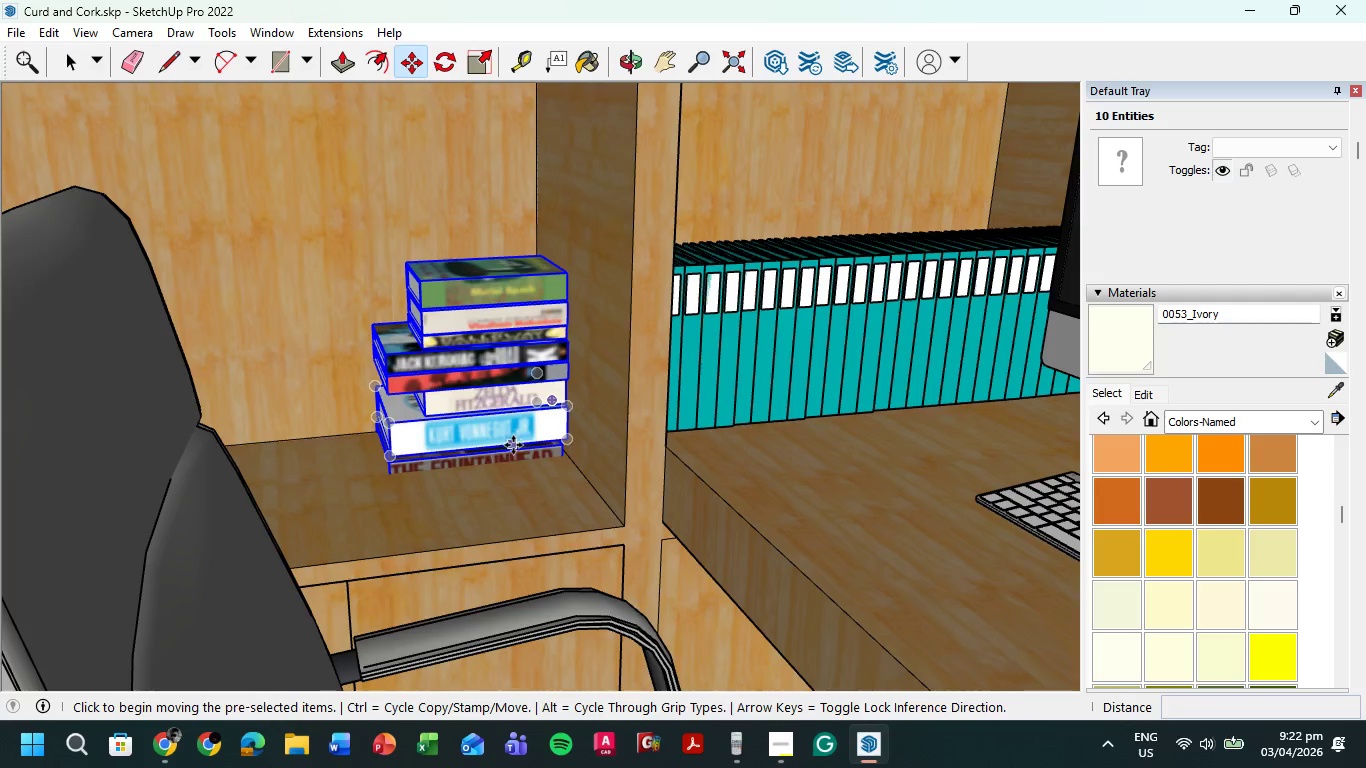 
left_click([88, 70])
 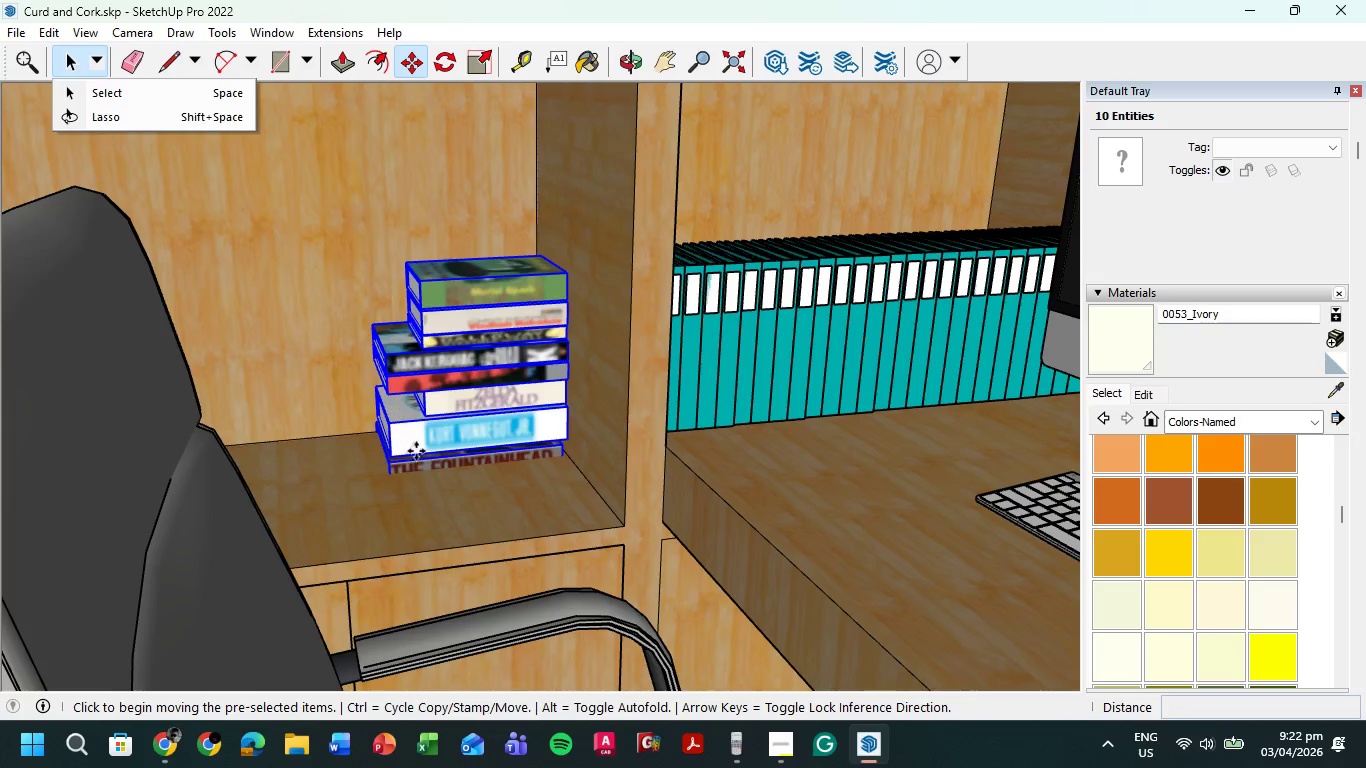 
left_click([428, 455])
 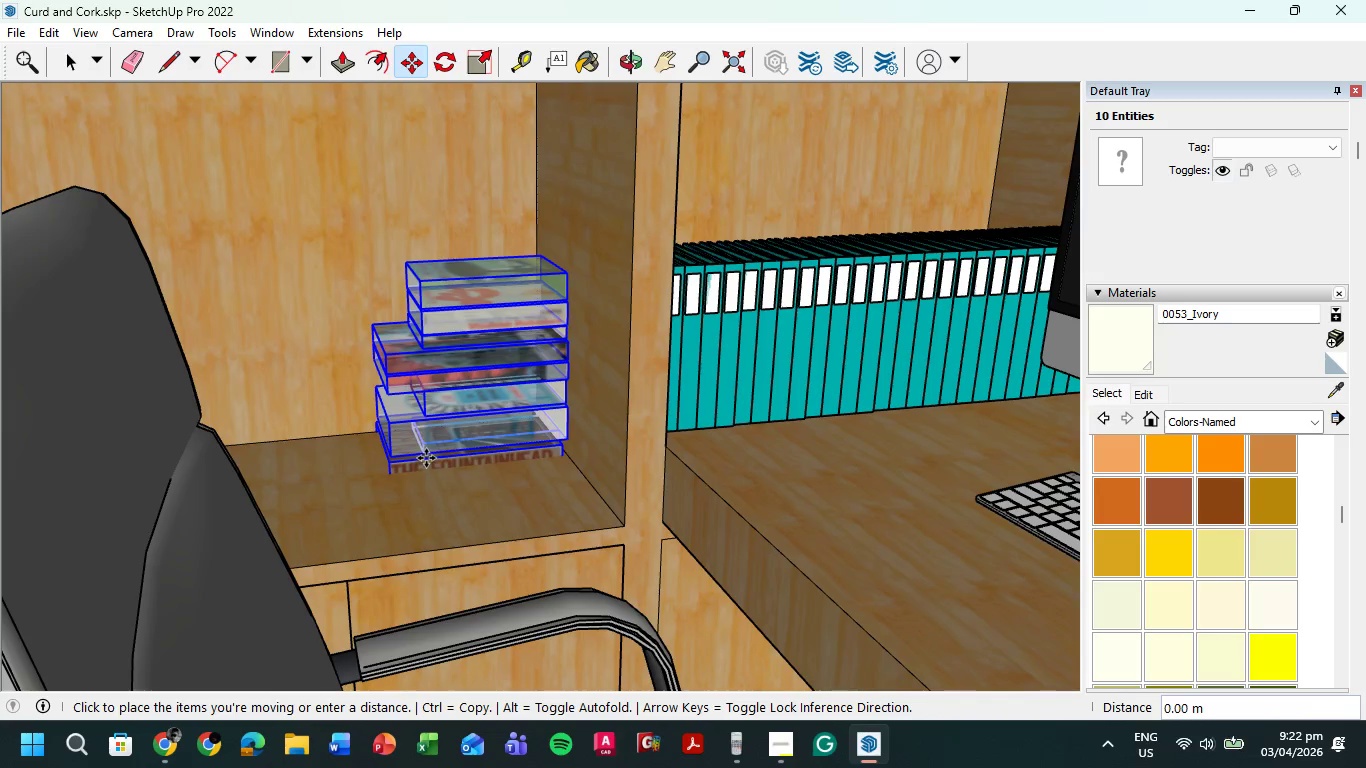 
key(Escape)
 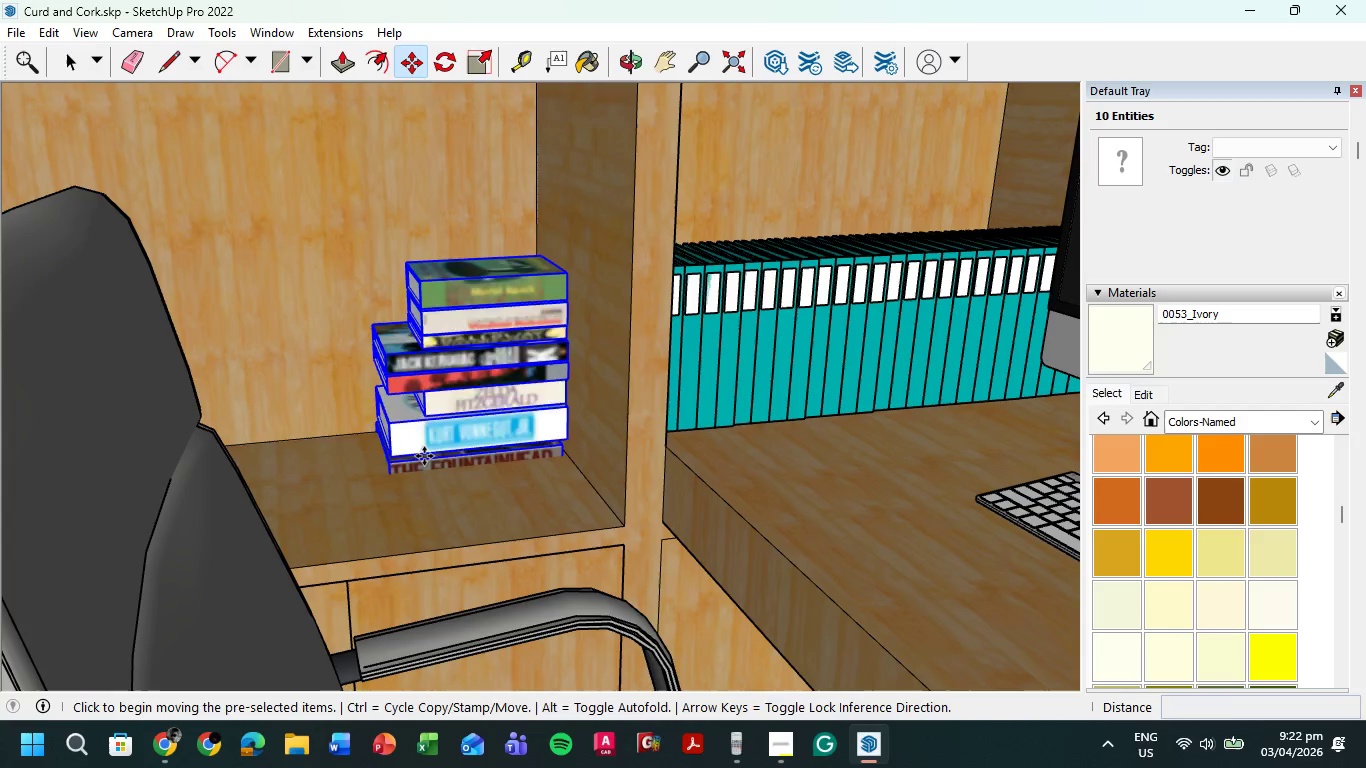 
key(Escape)
 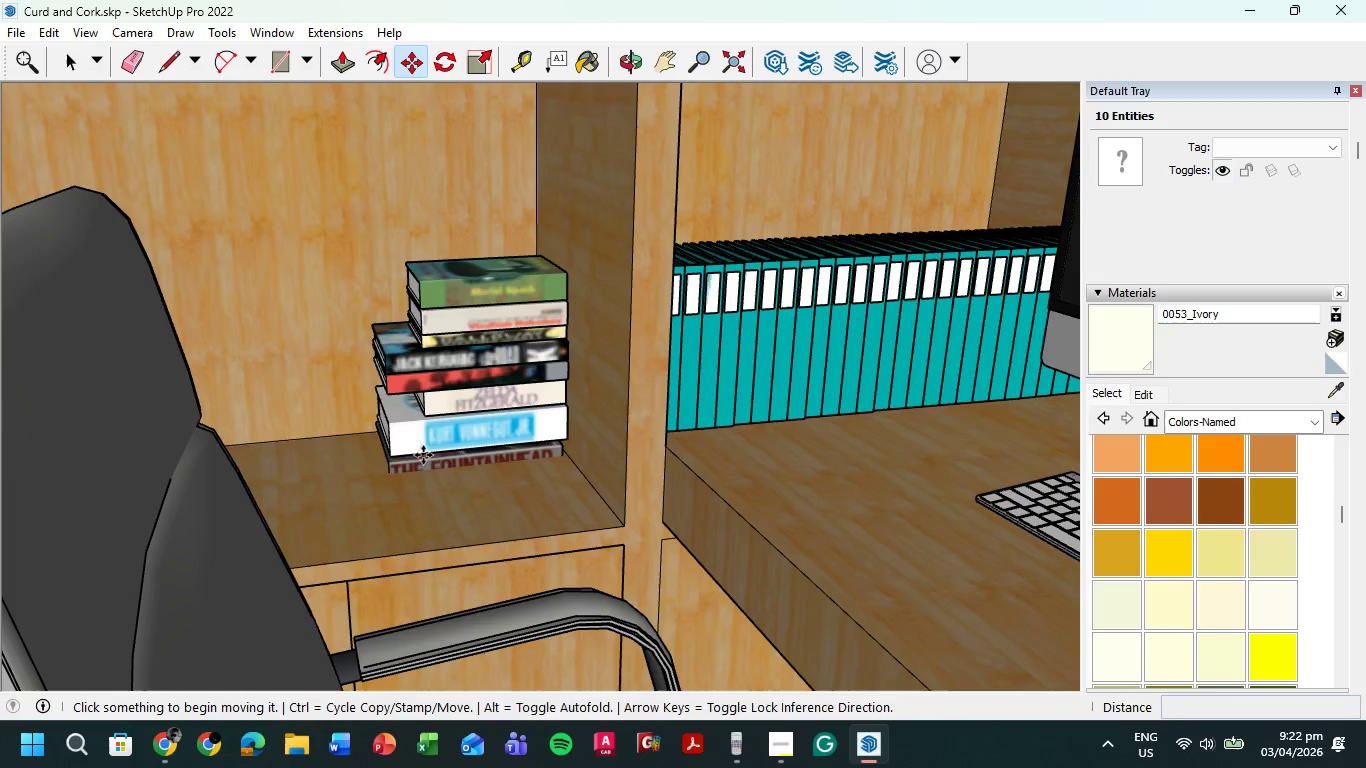 
key(Escape)
 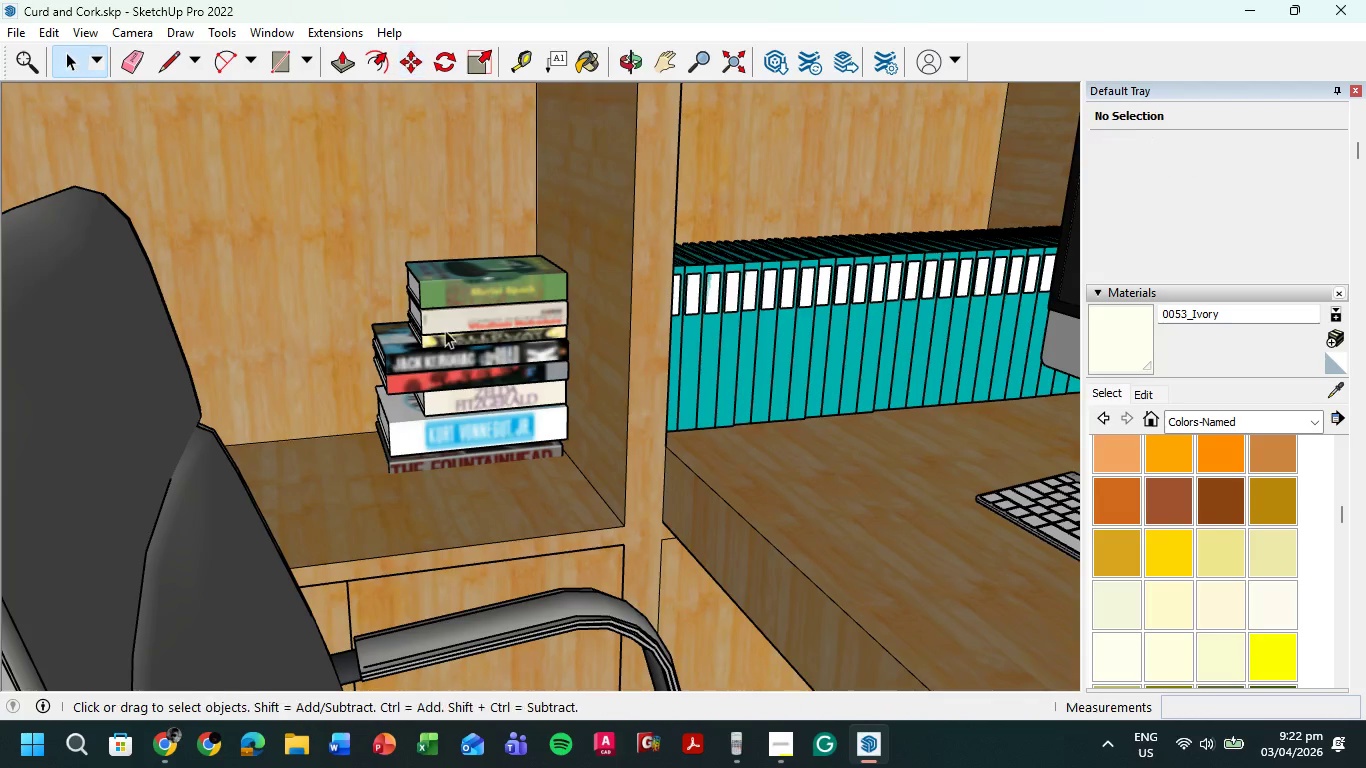 
double_click([494, 416])
 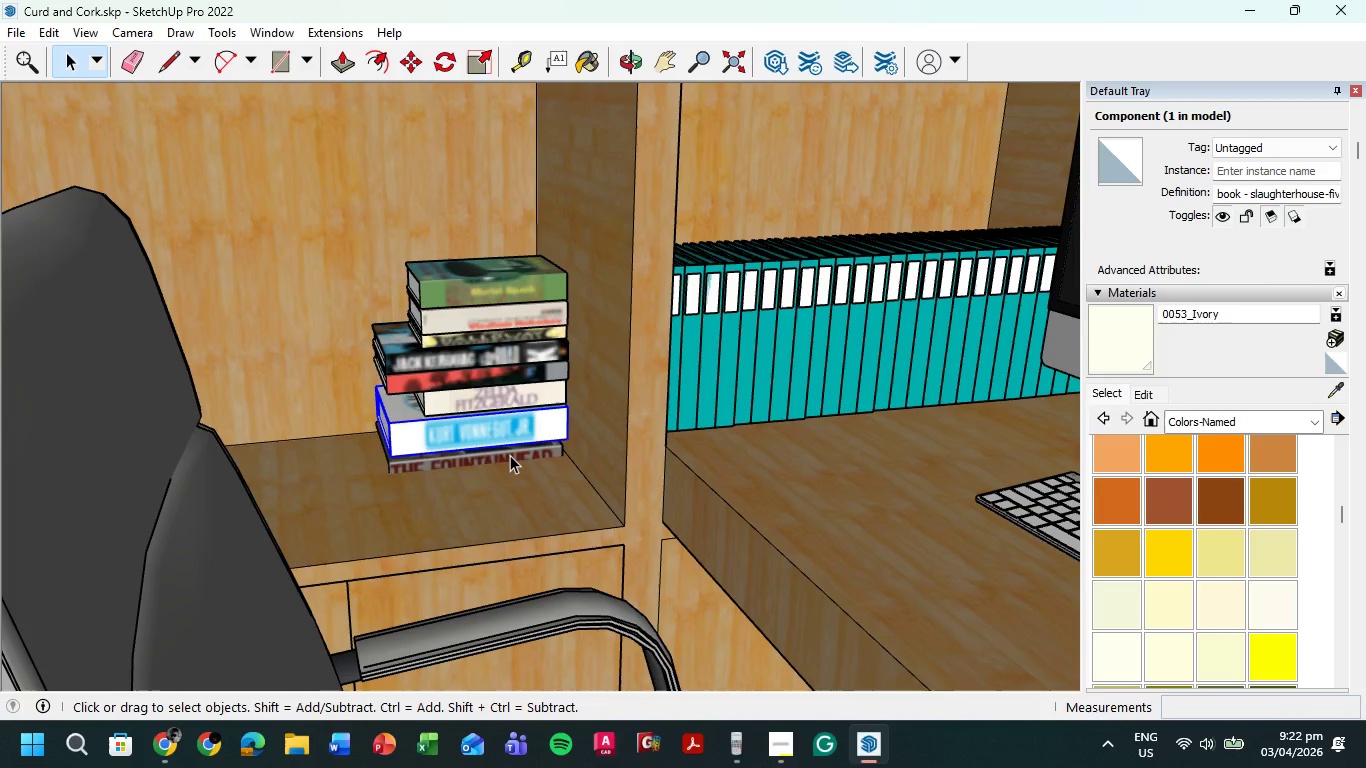 
hold_key(key=ShiftLeft, duration=3.48)
left_click([510, 455])
 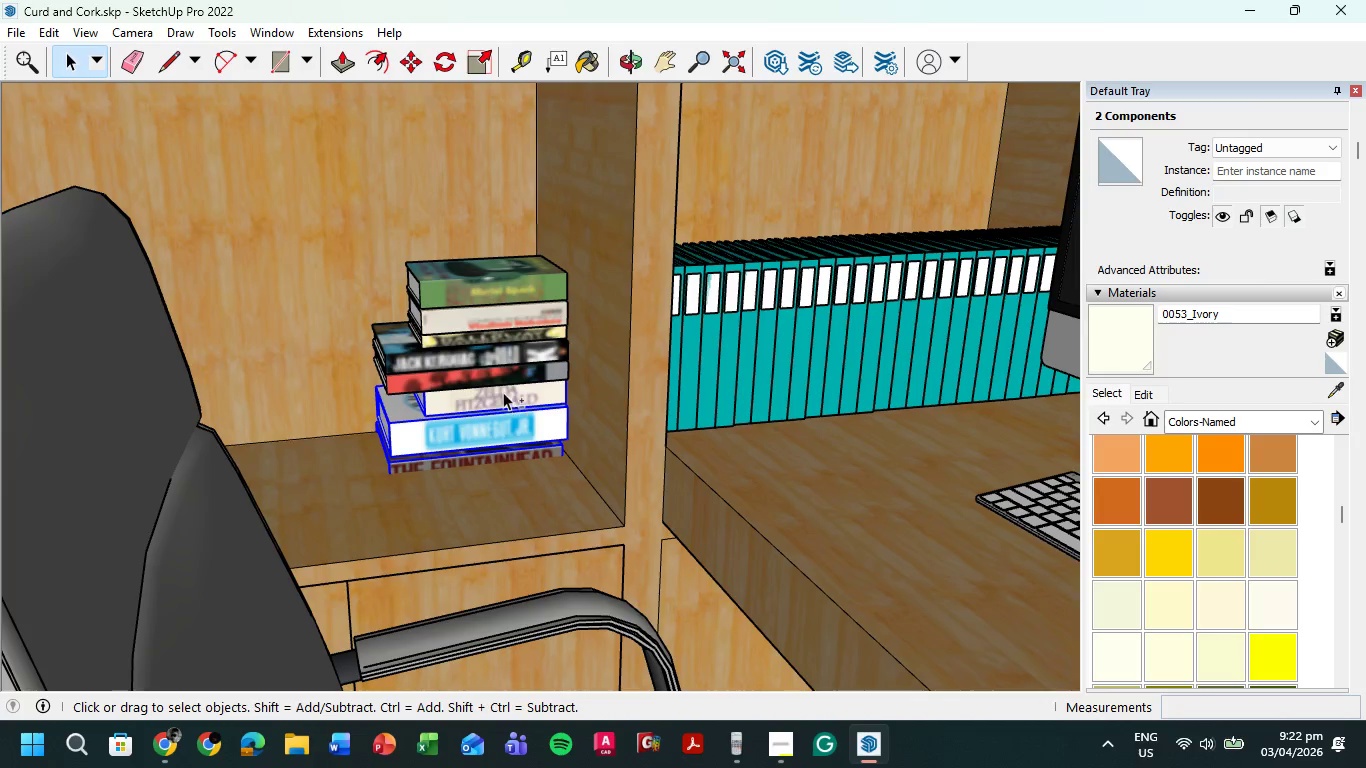 
double_click([492, 377])
 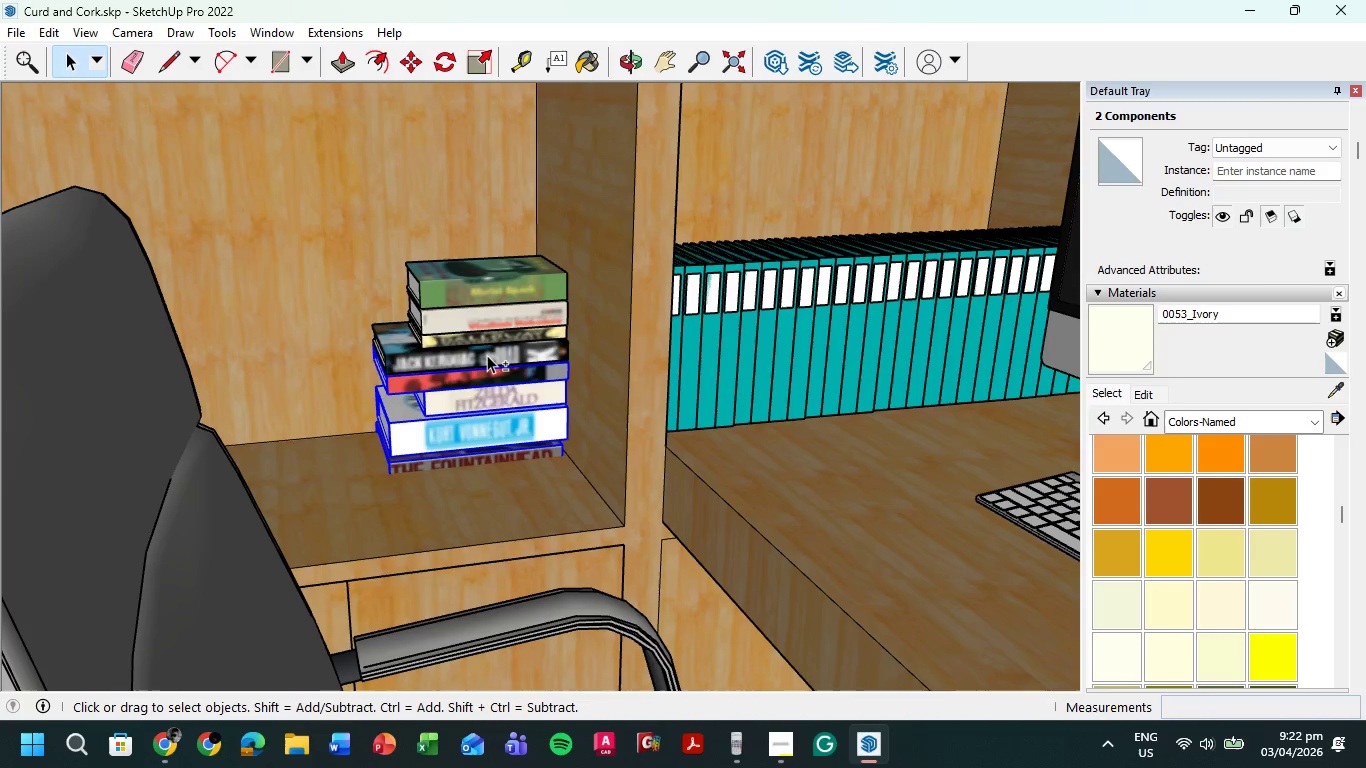 
triple_click([487, 355])
 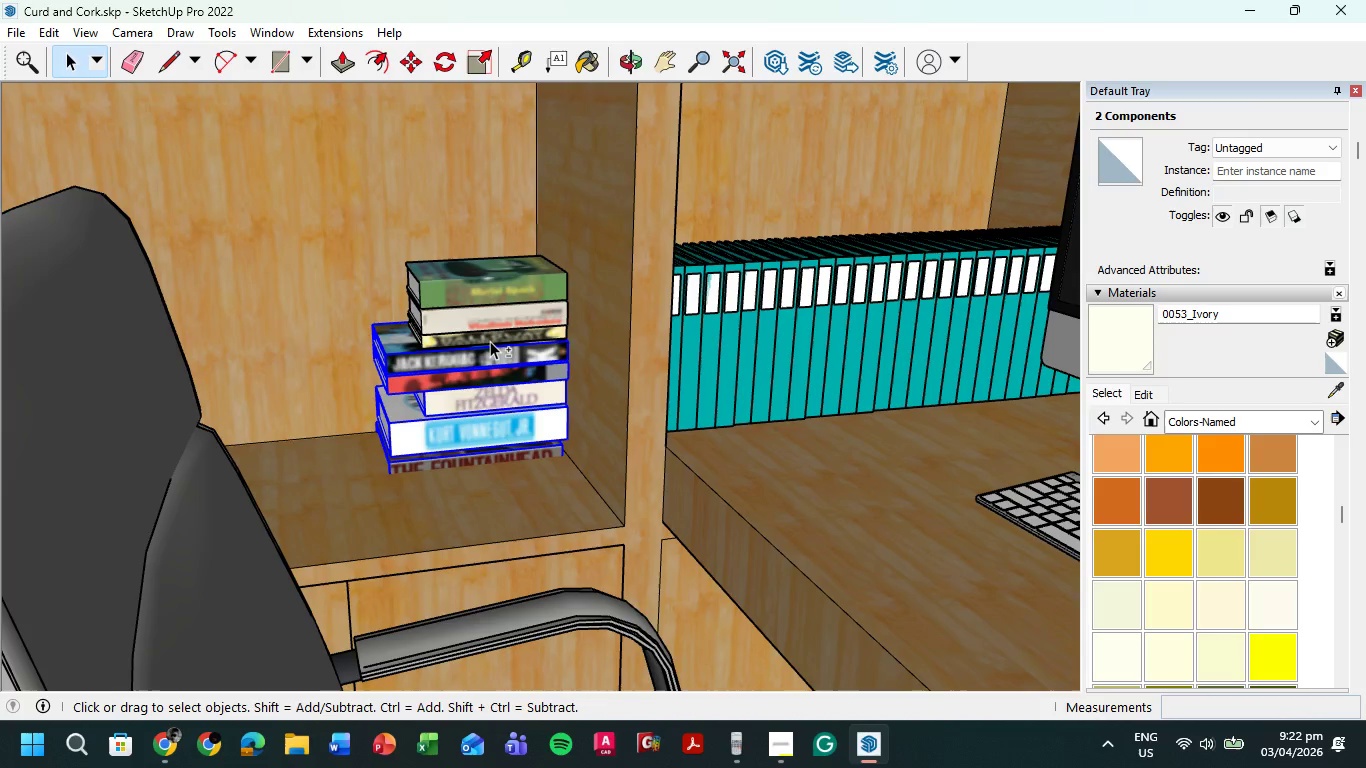 
triple_click([490, 341])
 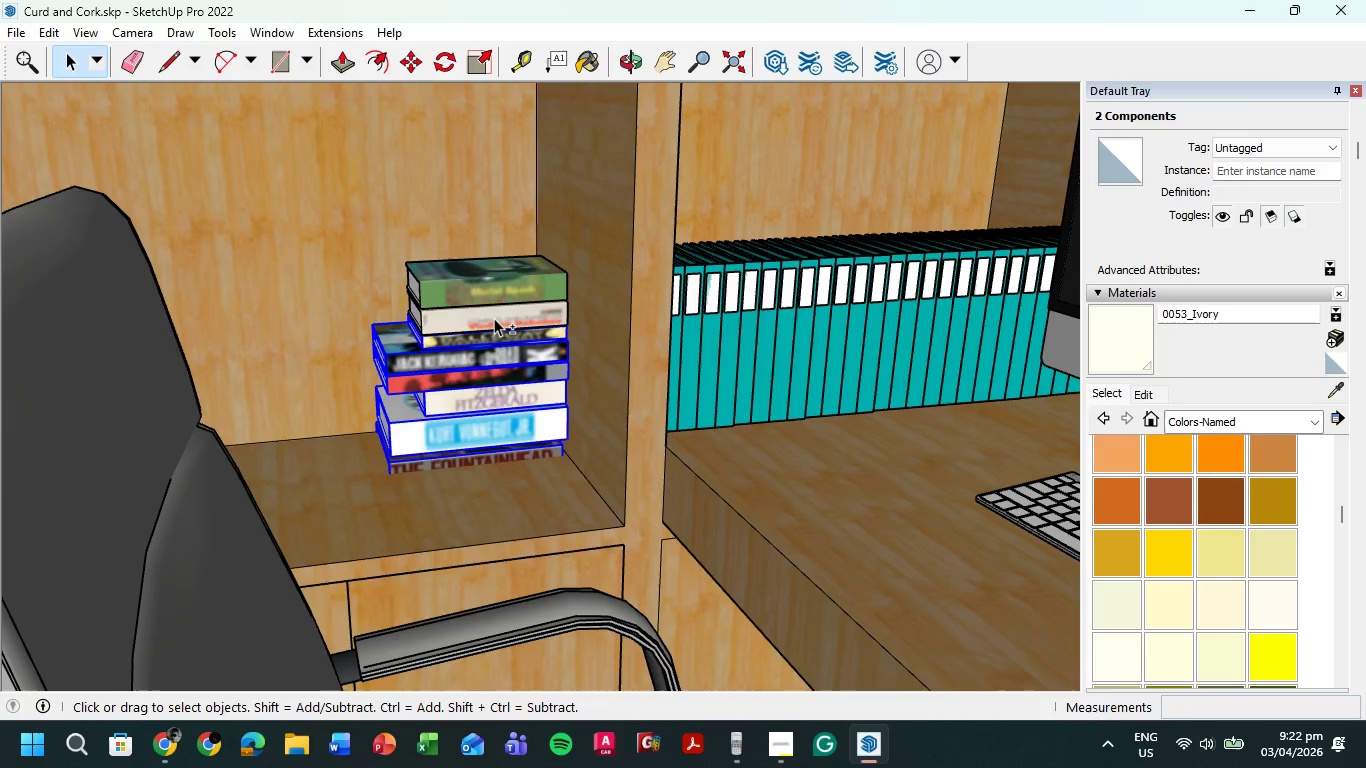 
triple_click([494, 318])
 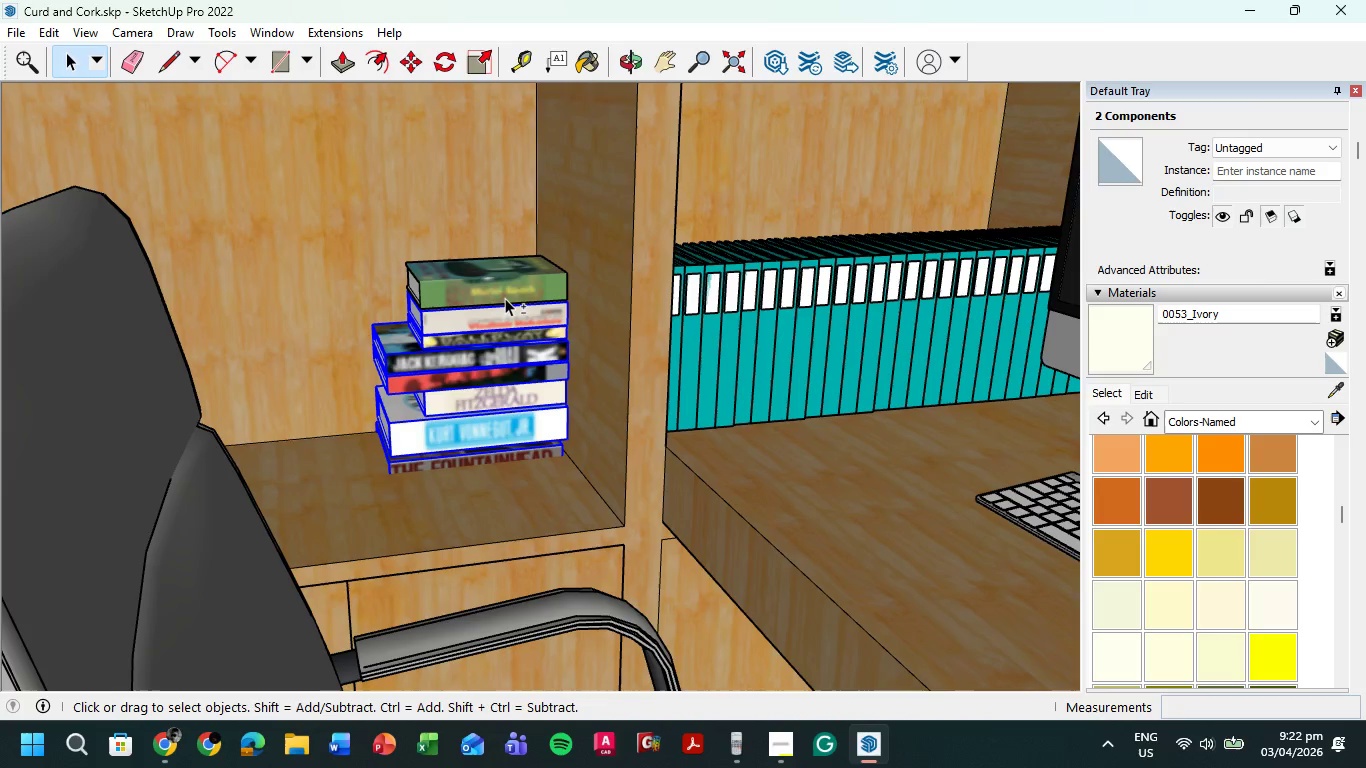 
left_click([506, 293])
 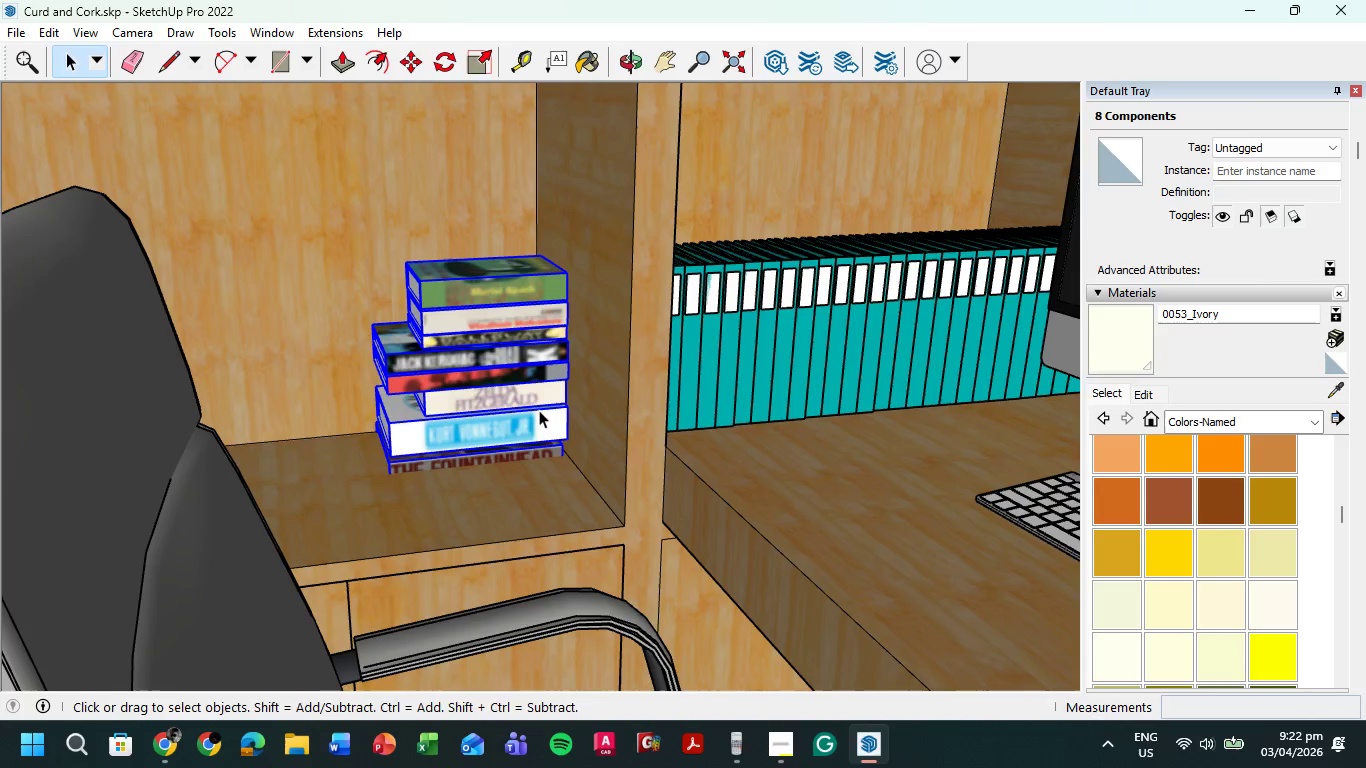 
key(M)
 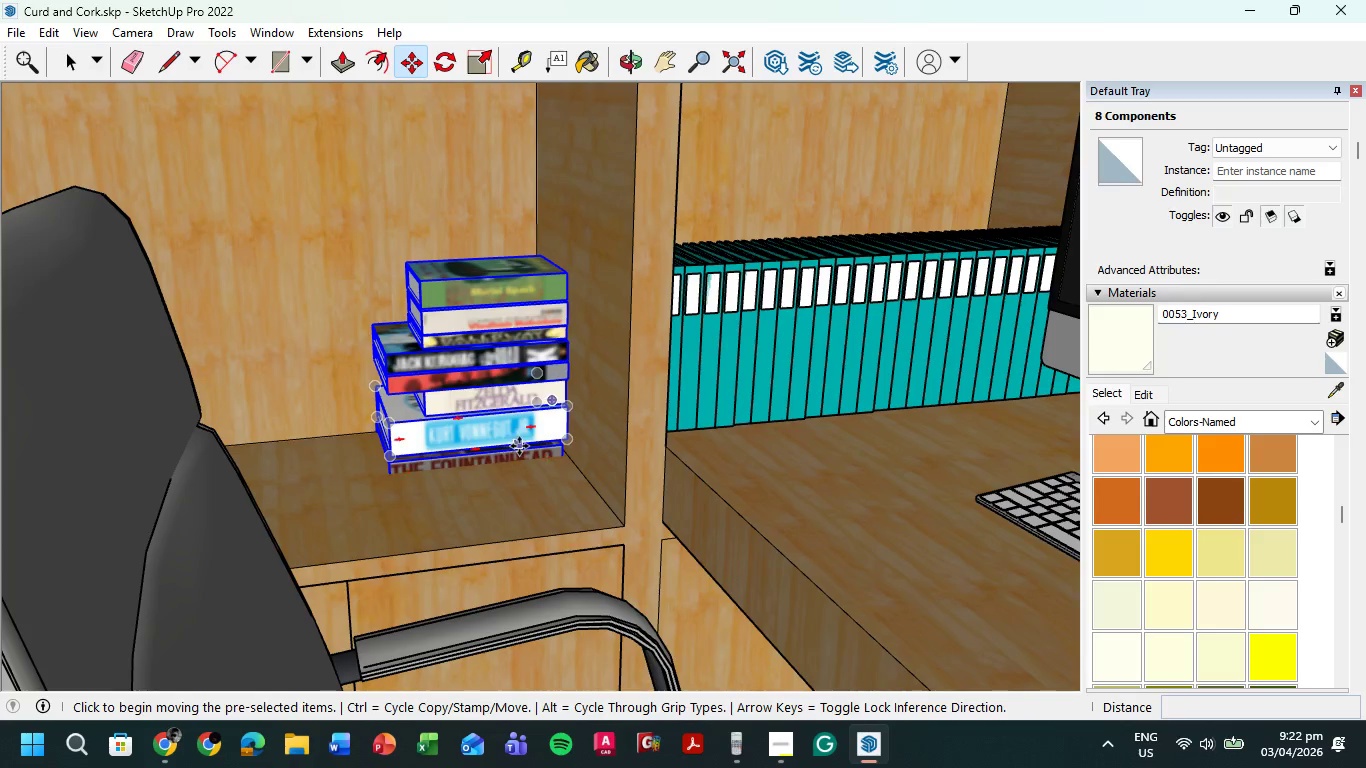 
left_click([519, 446])
 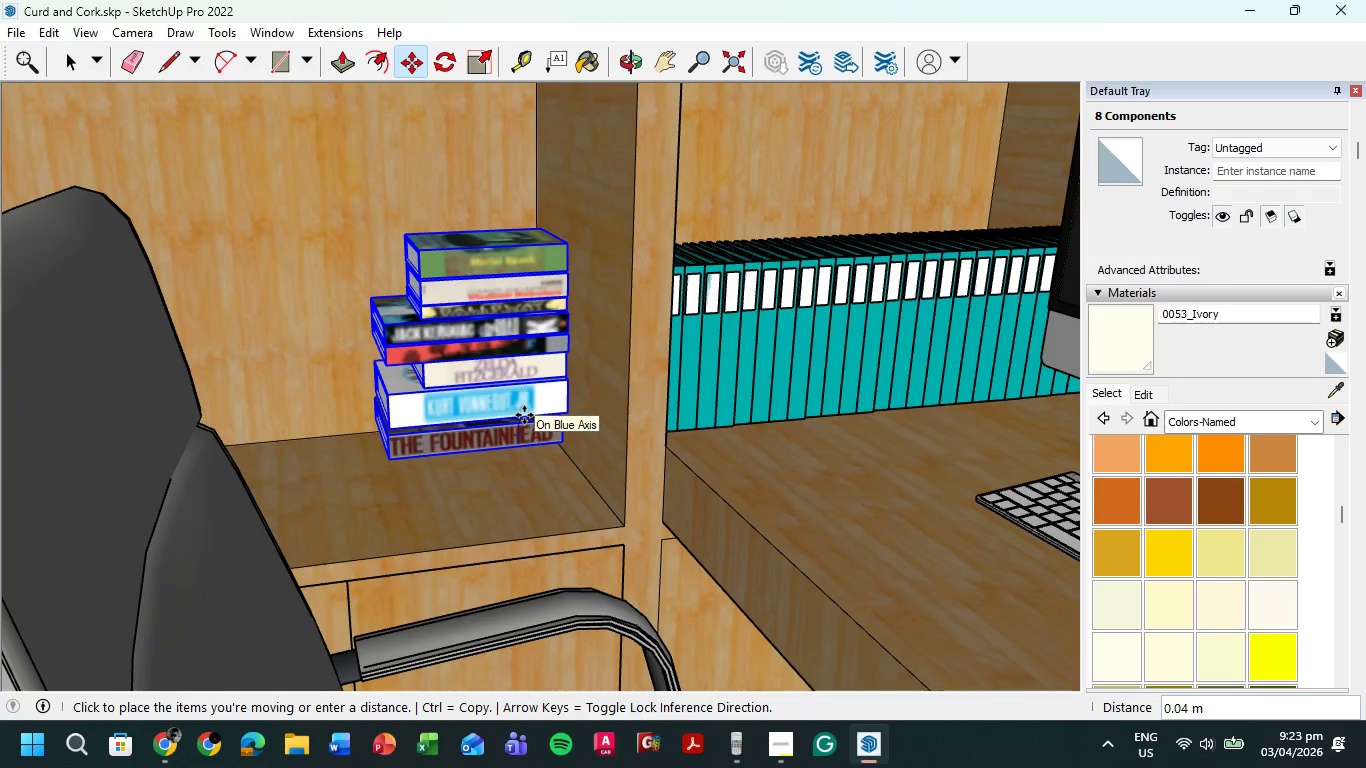 
wait(6.11)
 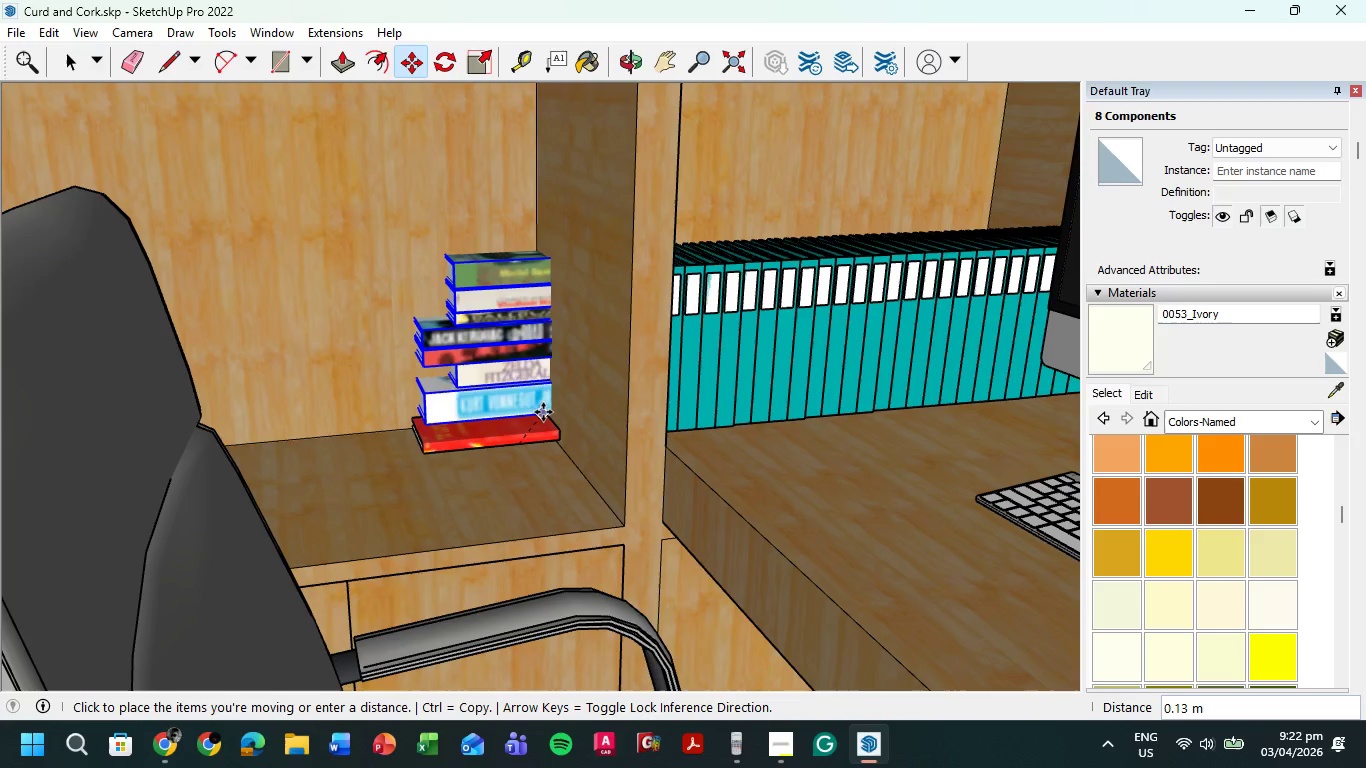 
left_click([528, 415])
 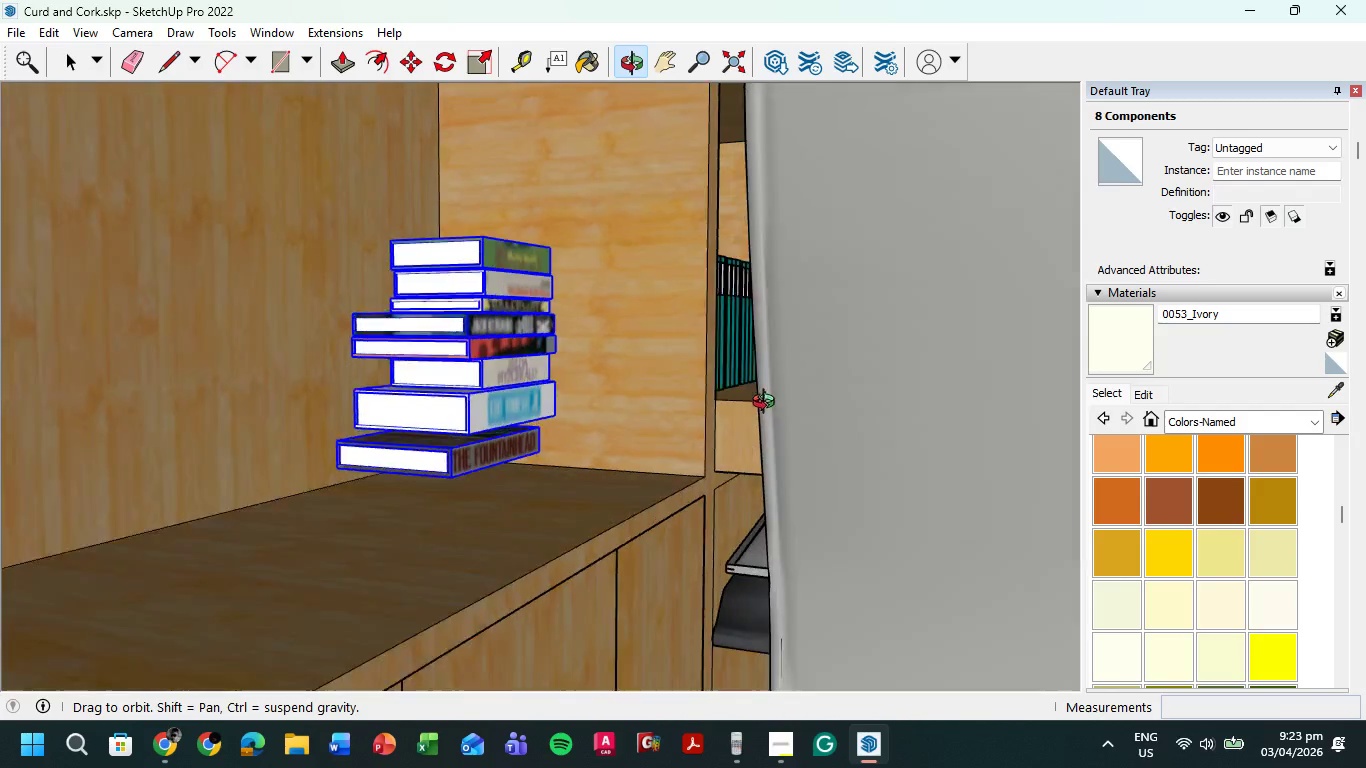 
scroll: coordinate [387, 530], scroll_direction: up, amount: 6.0
 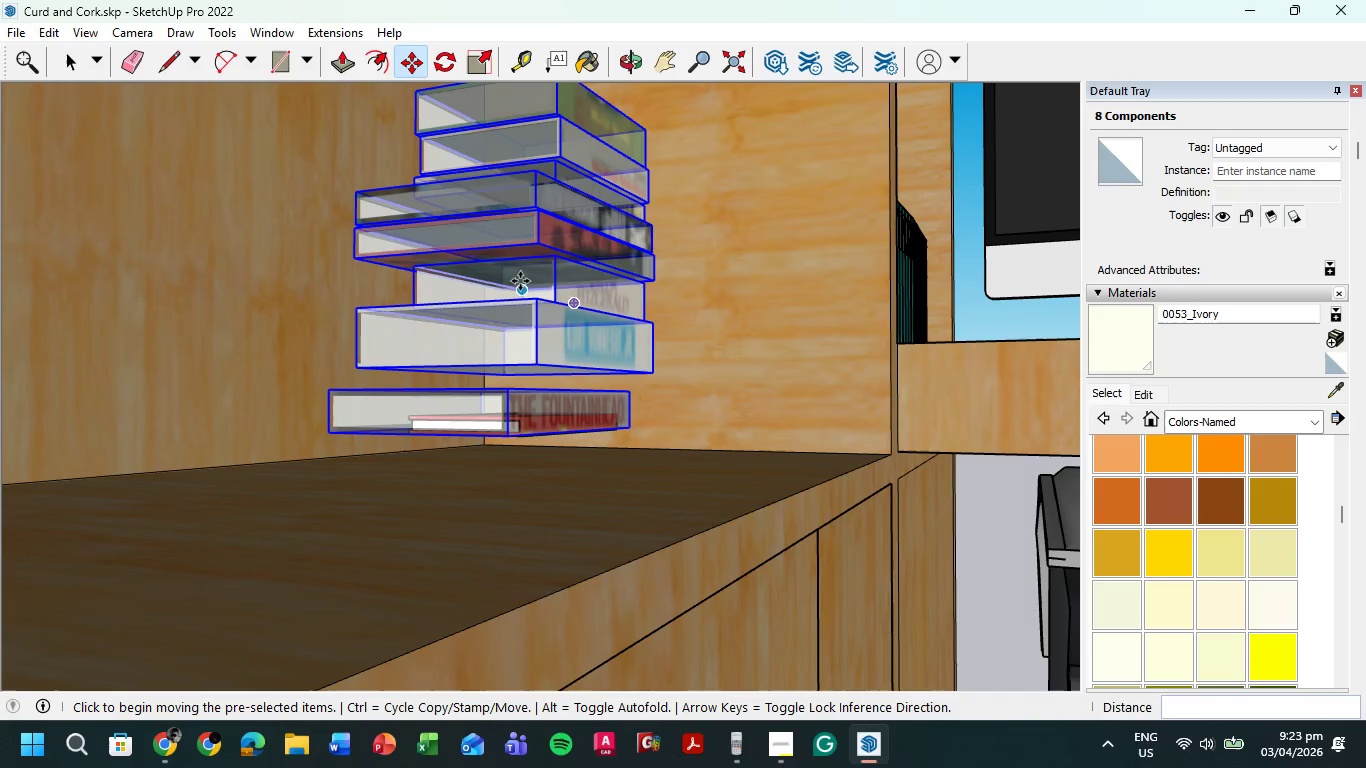 
left_click([520, 281])
 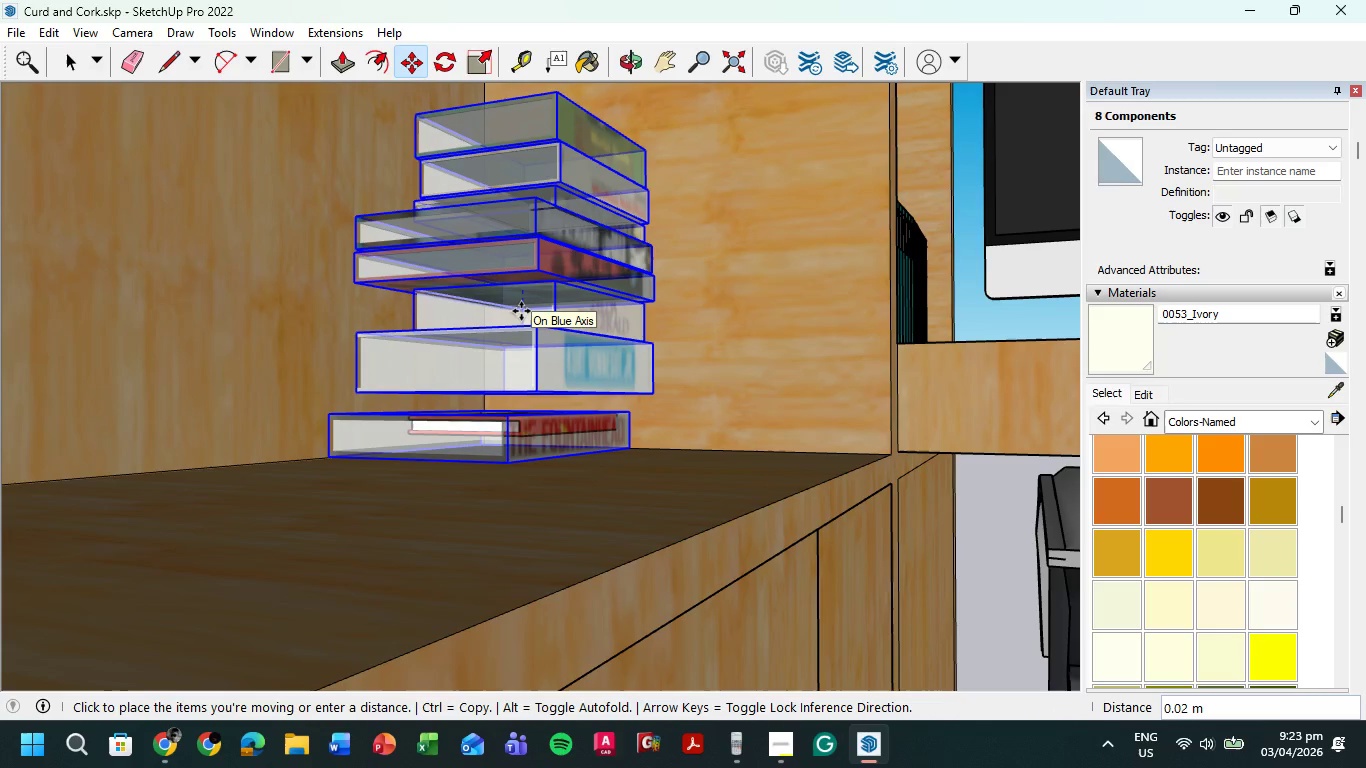 
left_click([521, 311])
 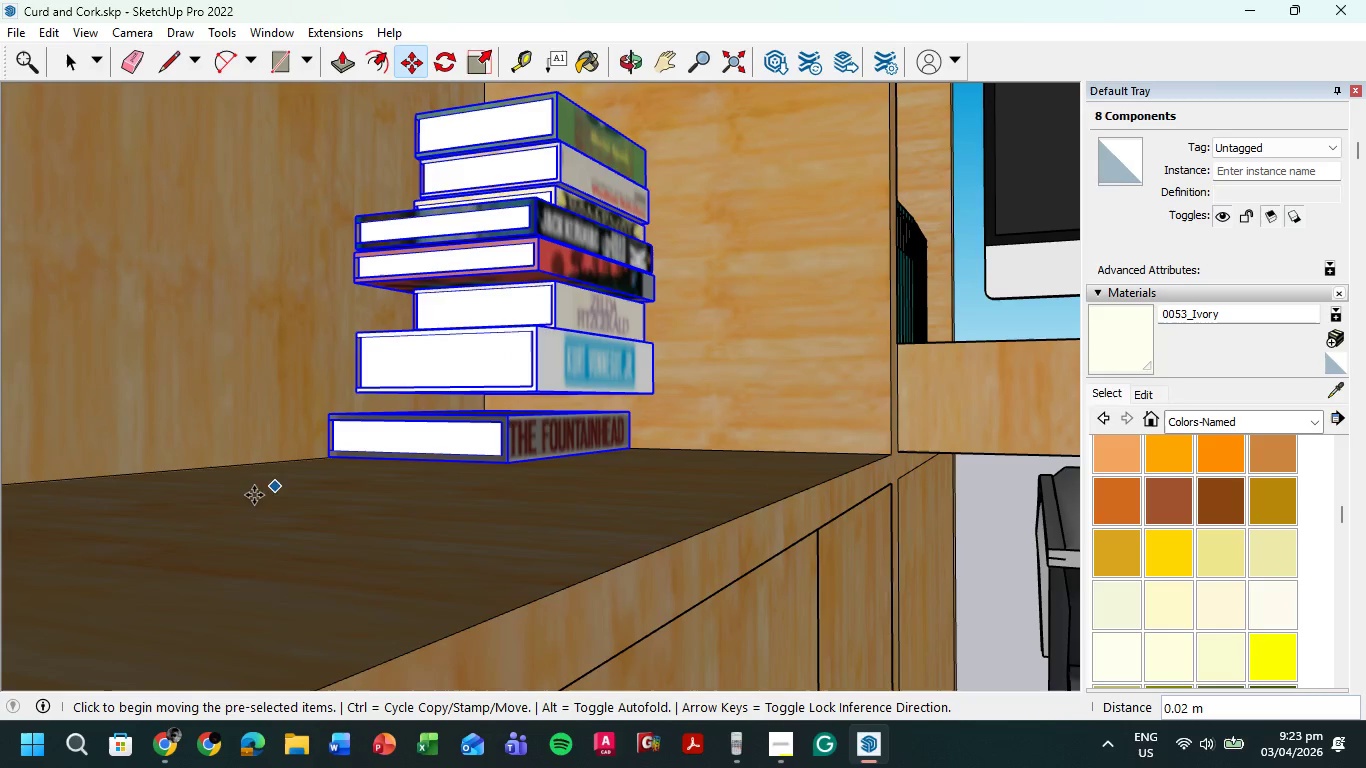 
scroll: coordinate [336, 441], scroll_direction: down, amount: 5.0
 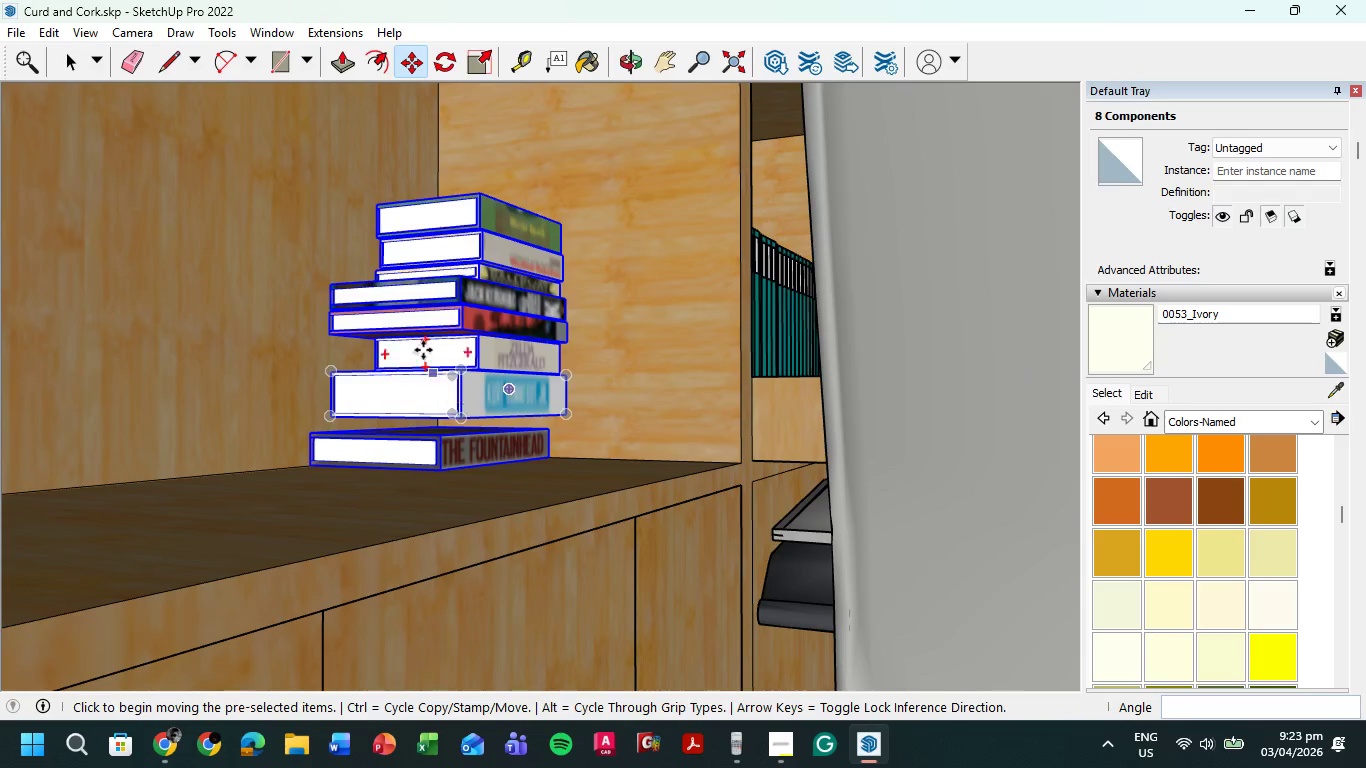 
key(Escape)
 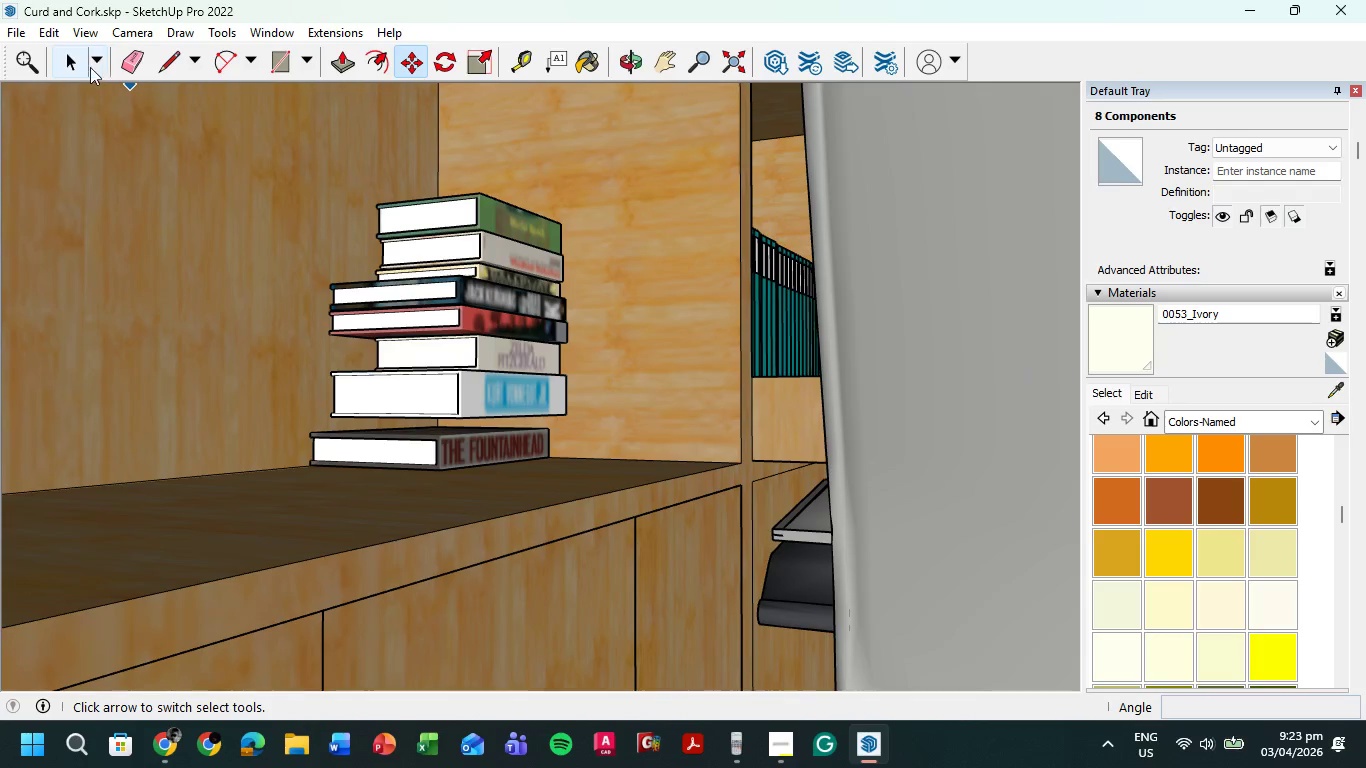 
left_click([65, 63])
 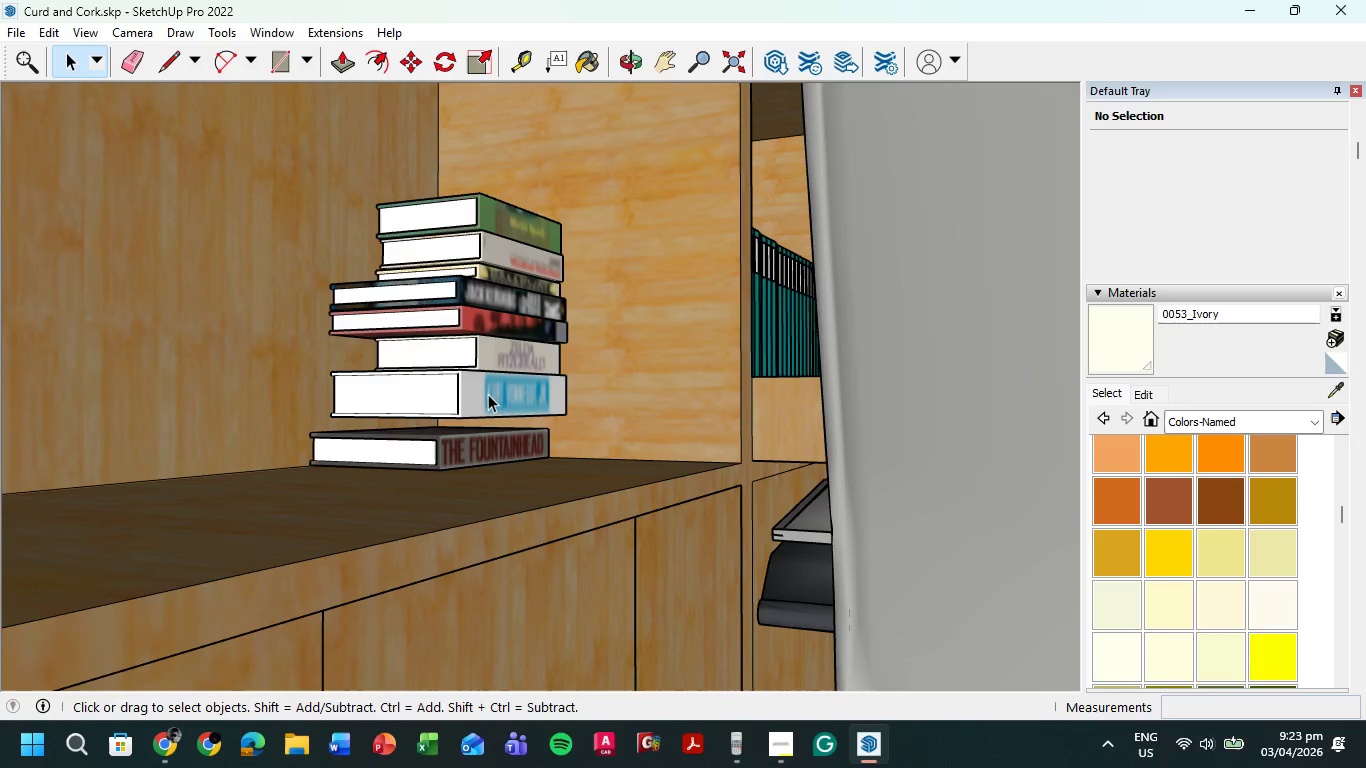 
left_click([488, 394])
 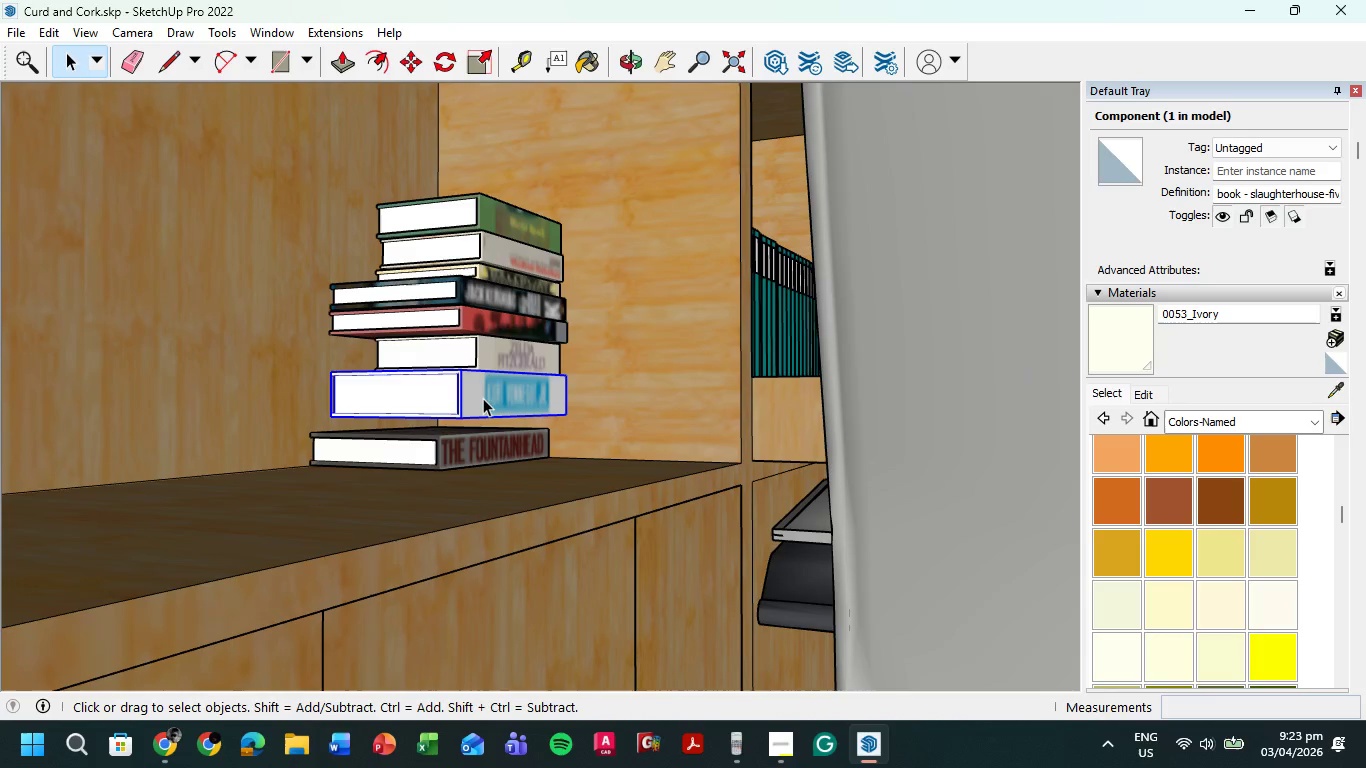 
key(M)
 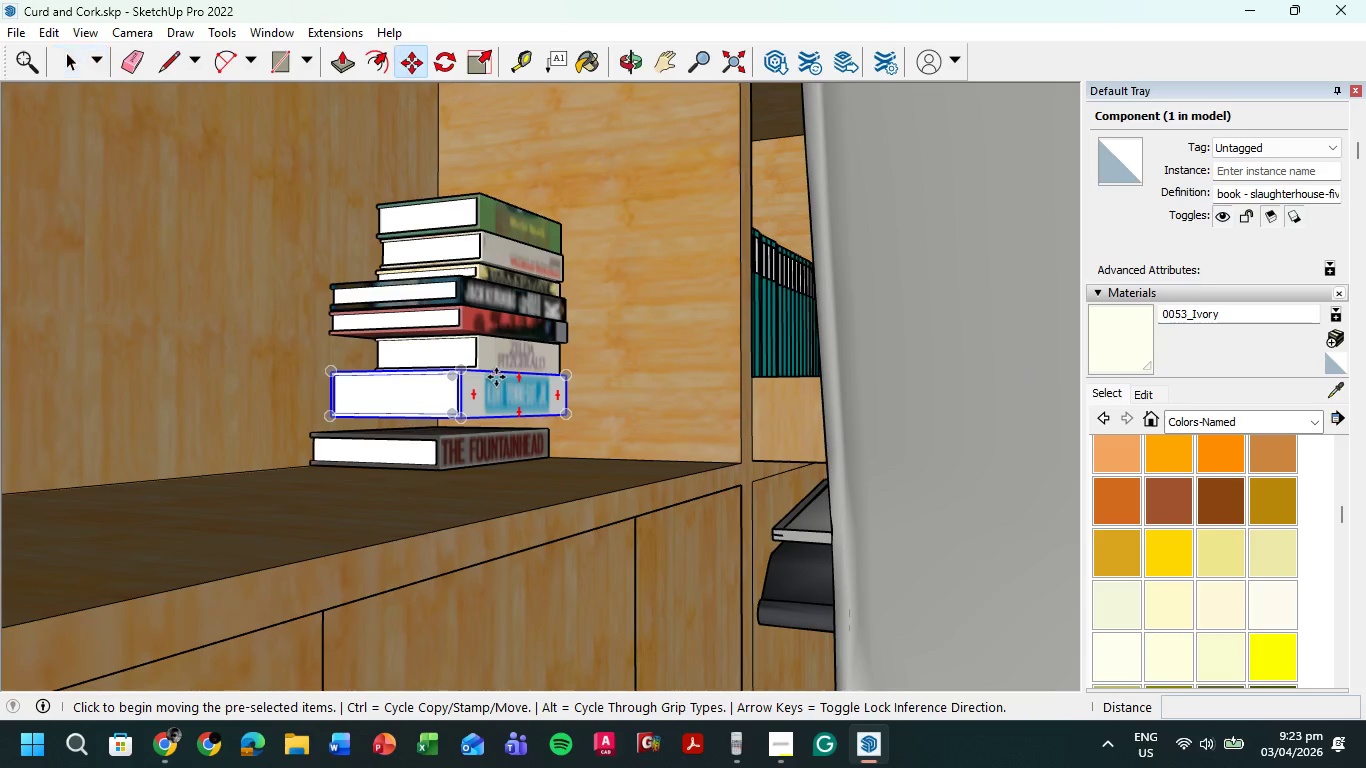 
left_click([496, 377])
 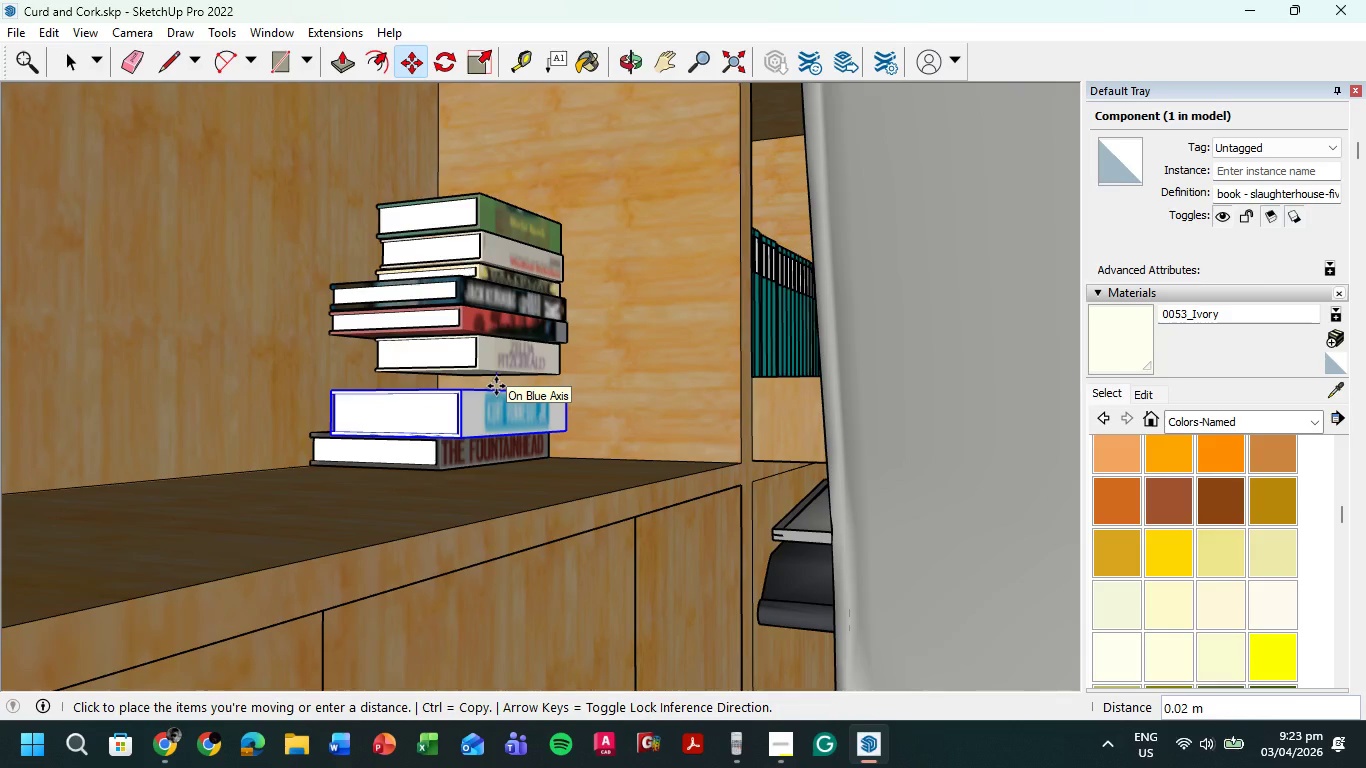 
left_click([496, 386])
 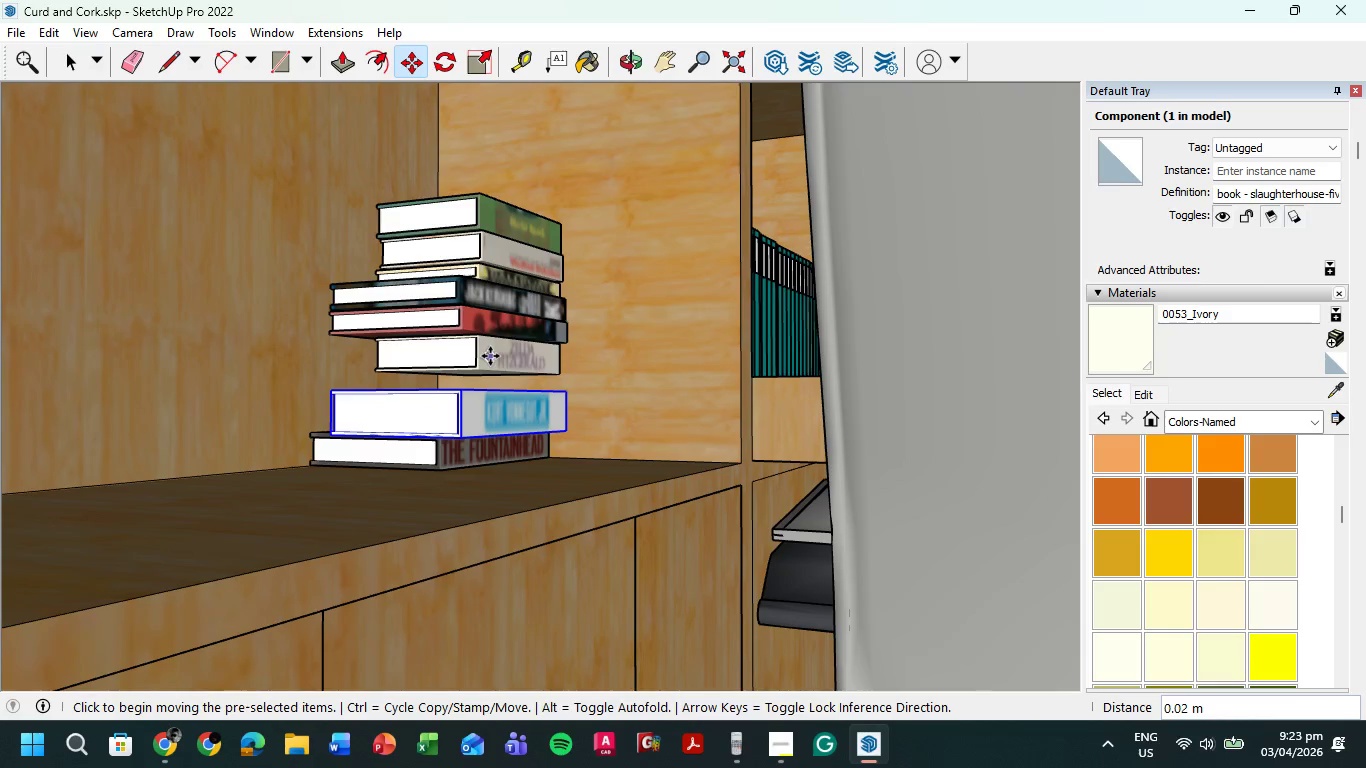 
left_click([490, 356])
 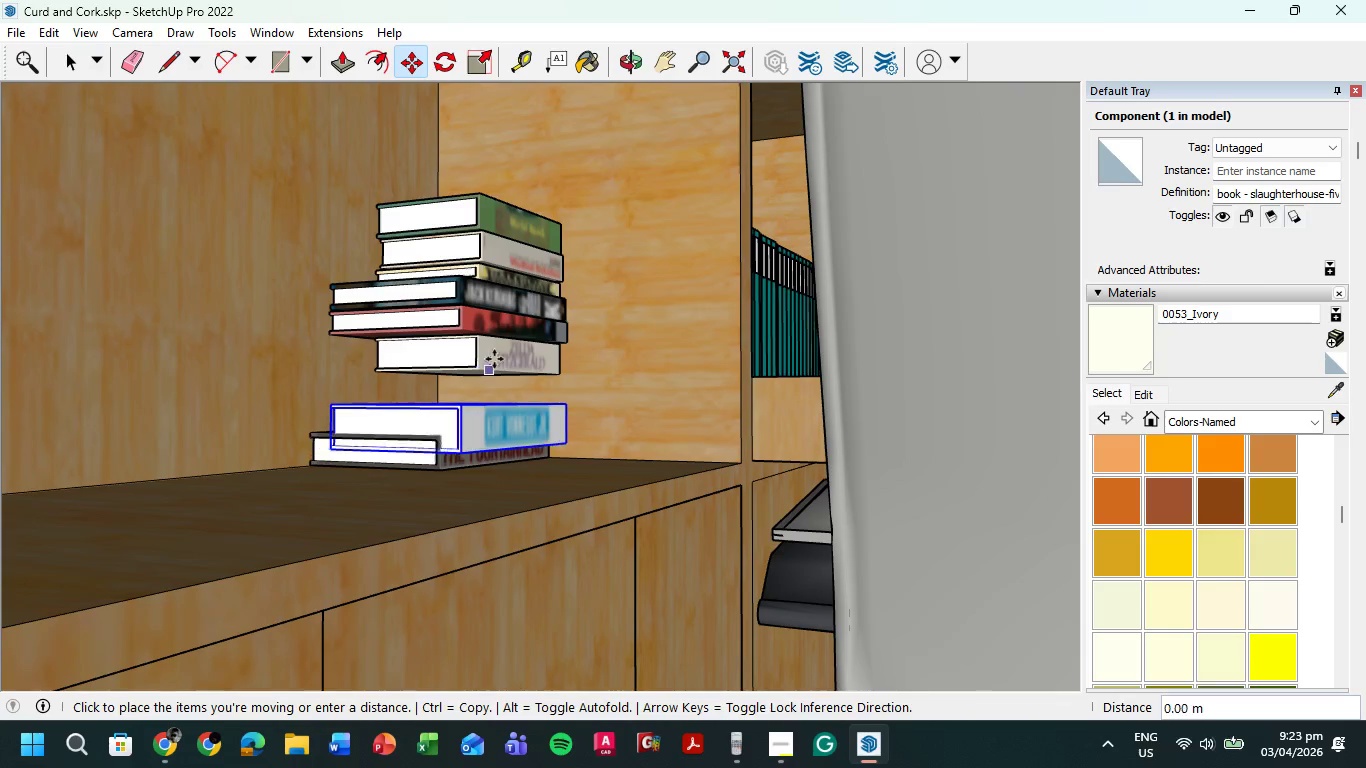 
key(Escape)
 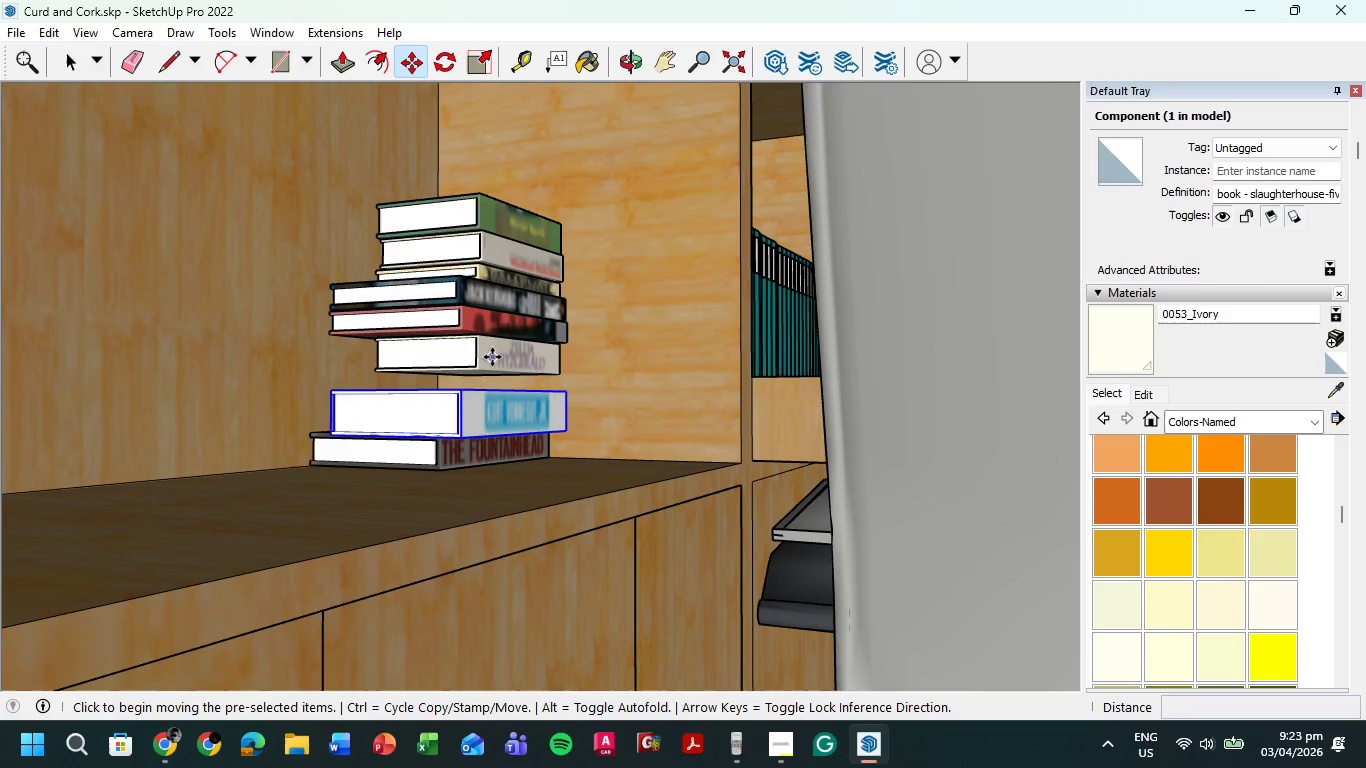 
left_click([492, 357])
 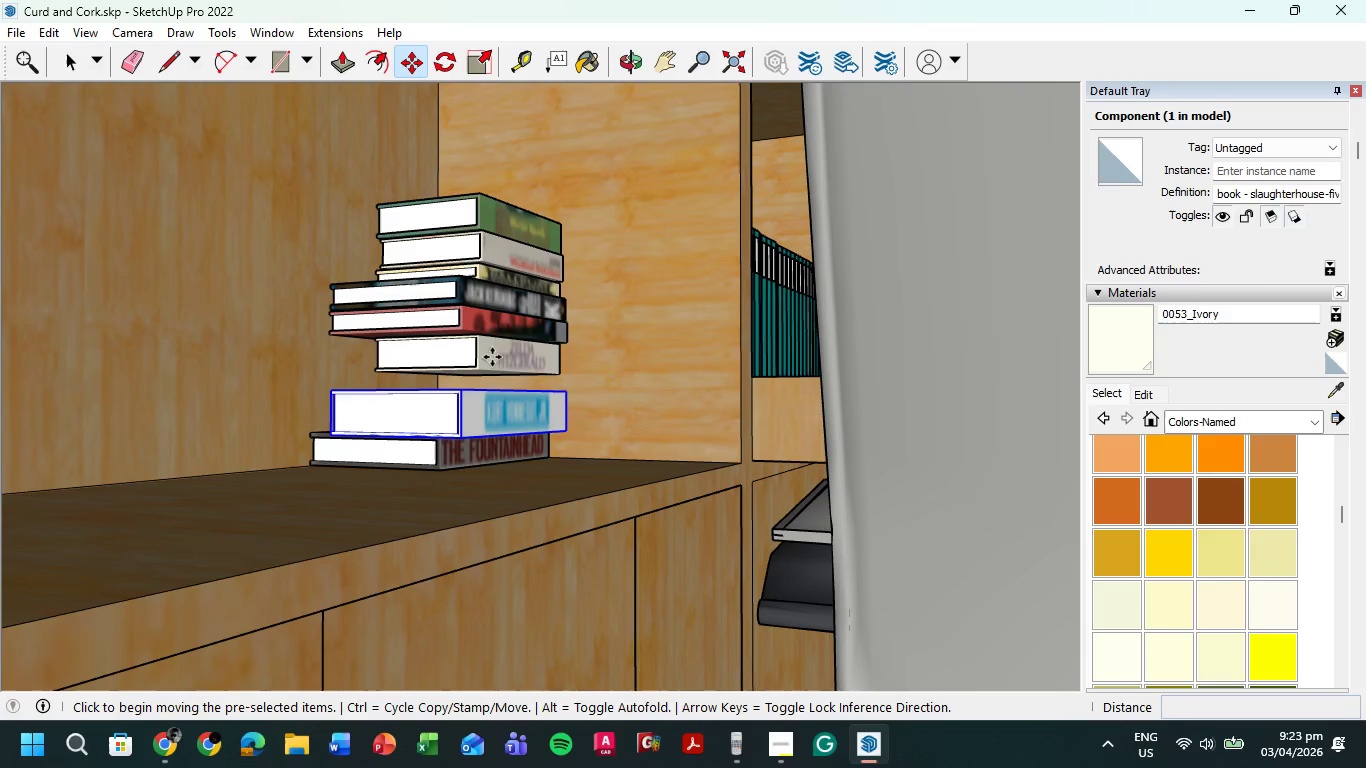 
key(Escape)
 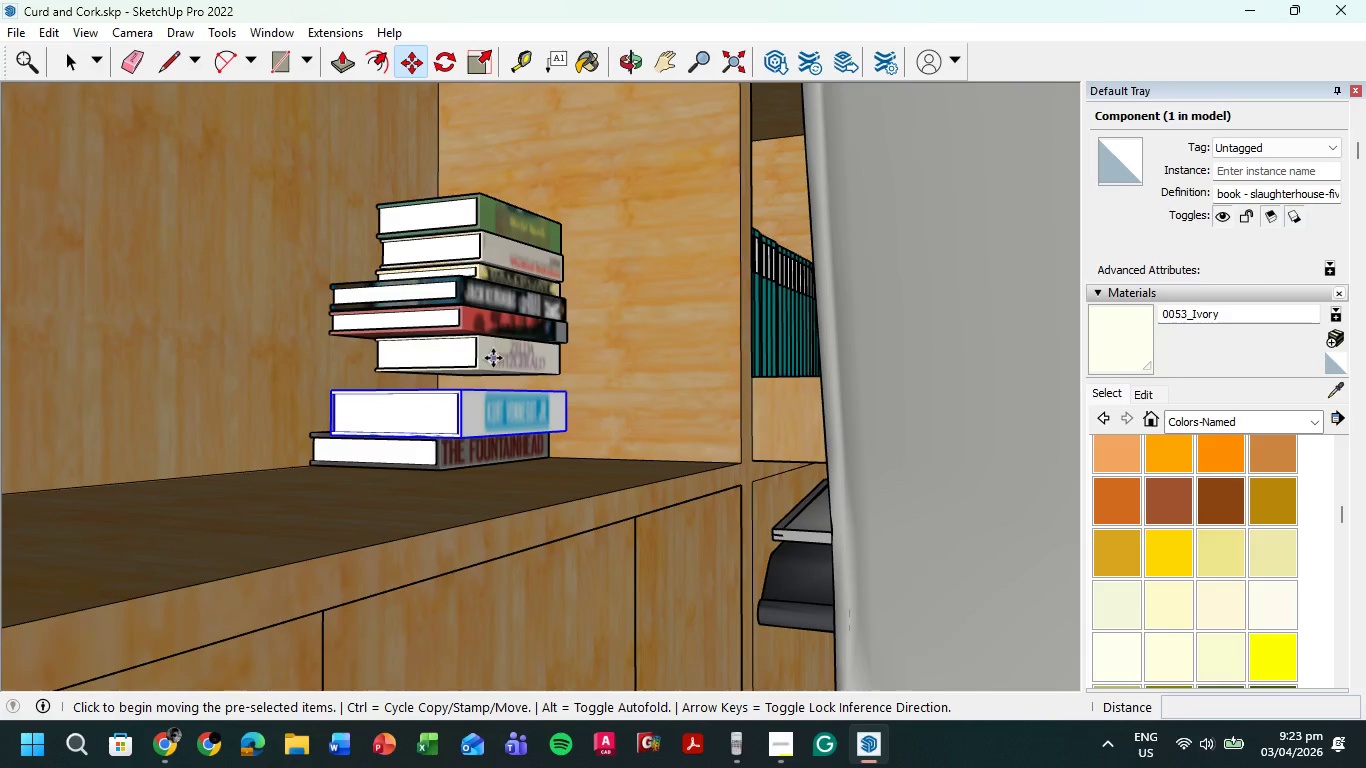 
key(Escape)
 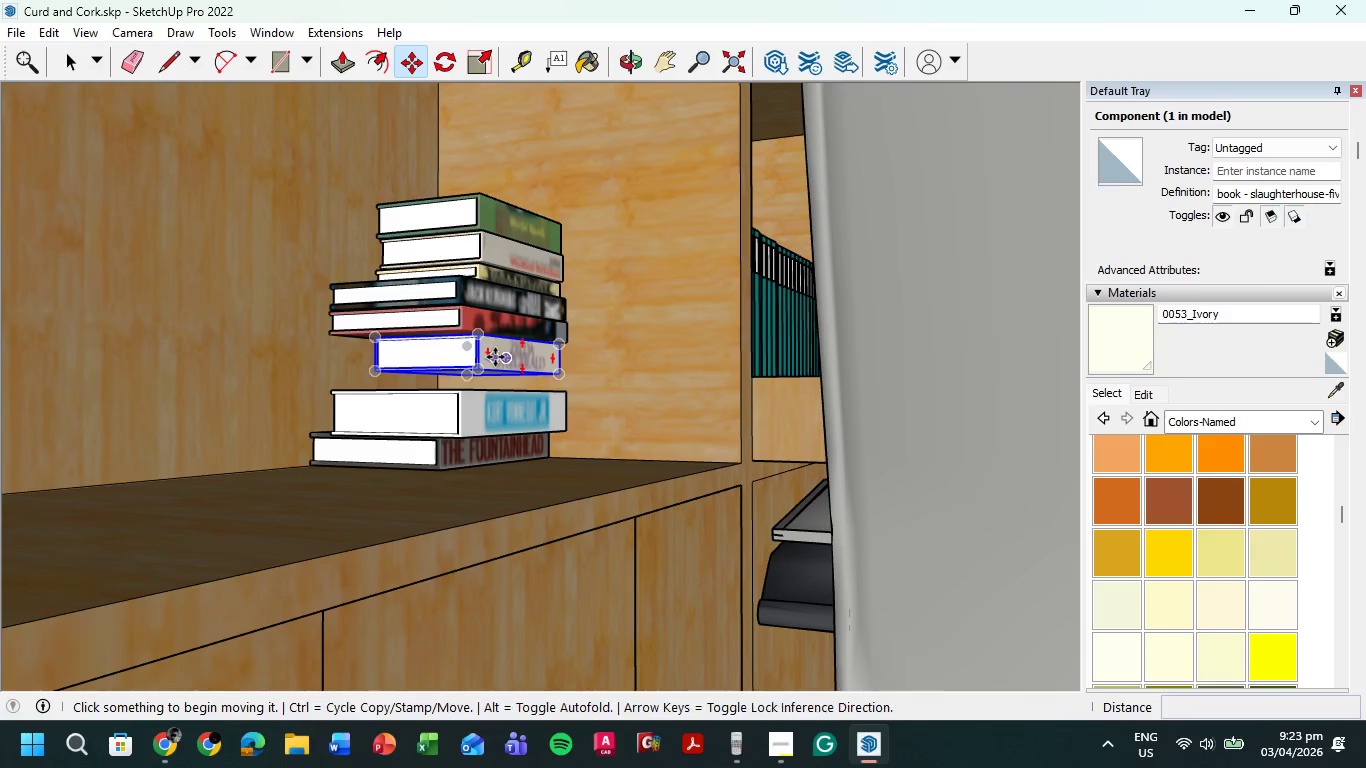 
key(Escape)
 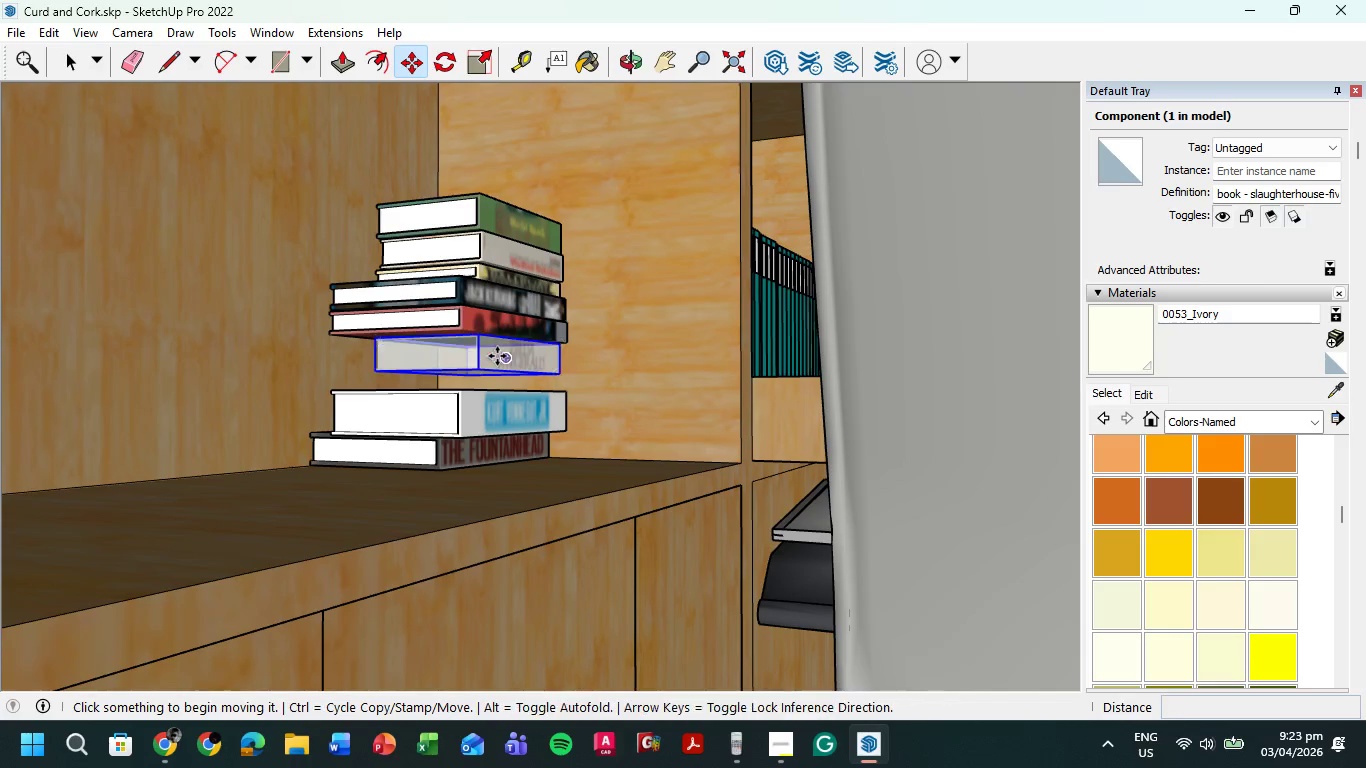 
left_click([497, 356])
 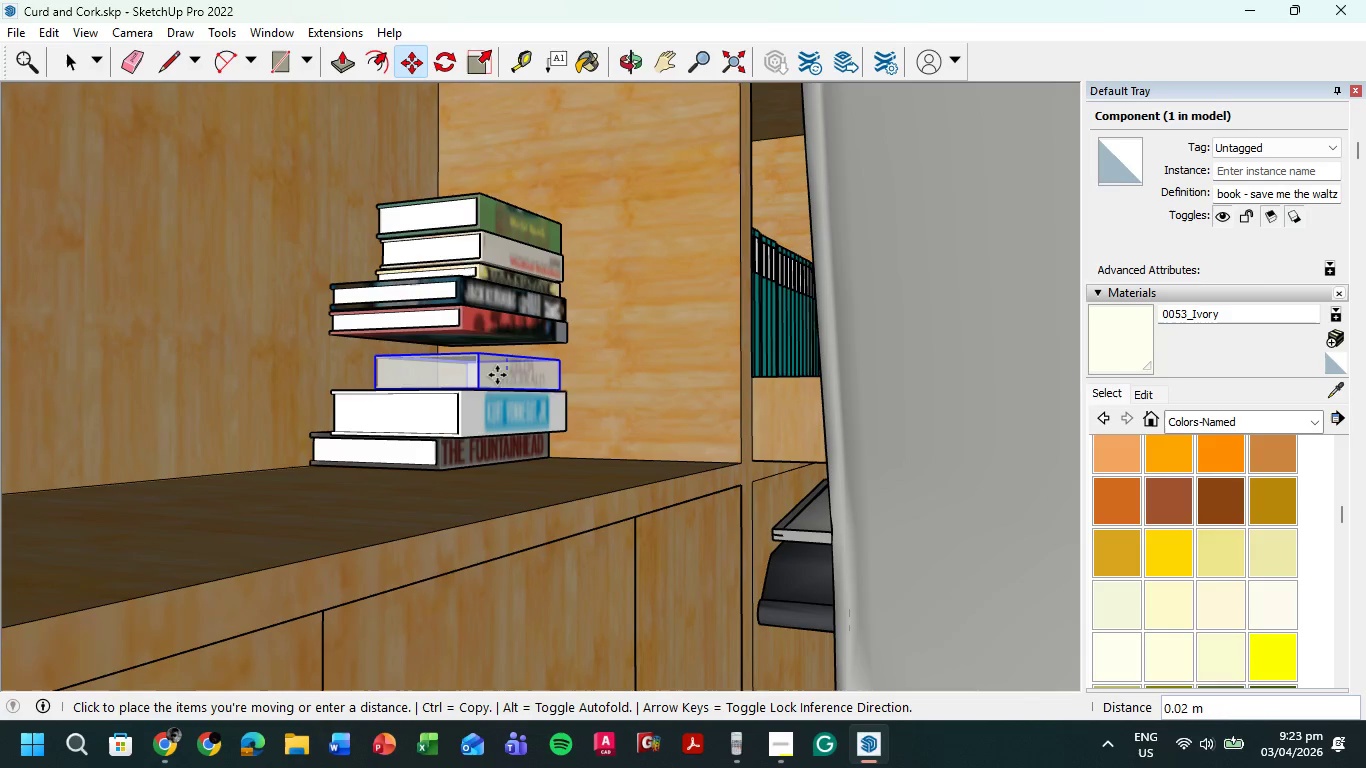 
left_click([497, 375])
 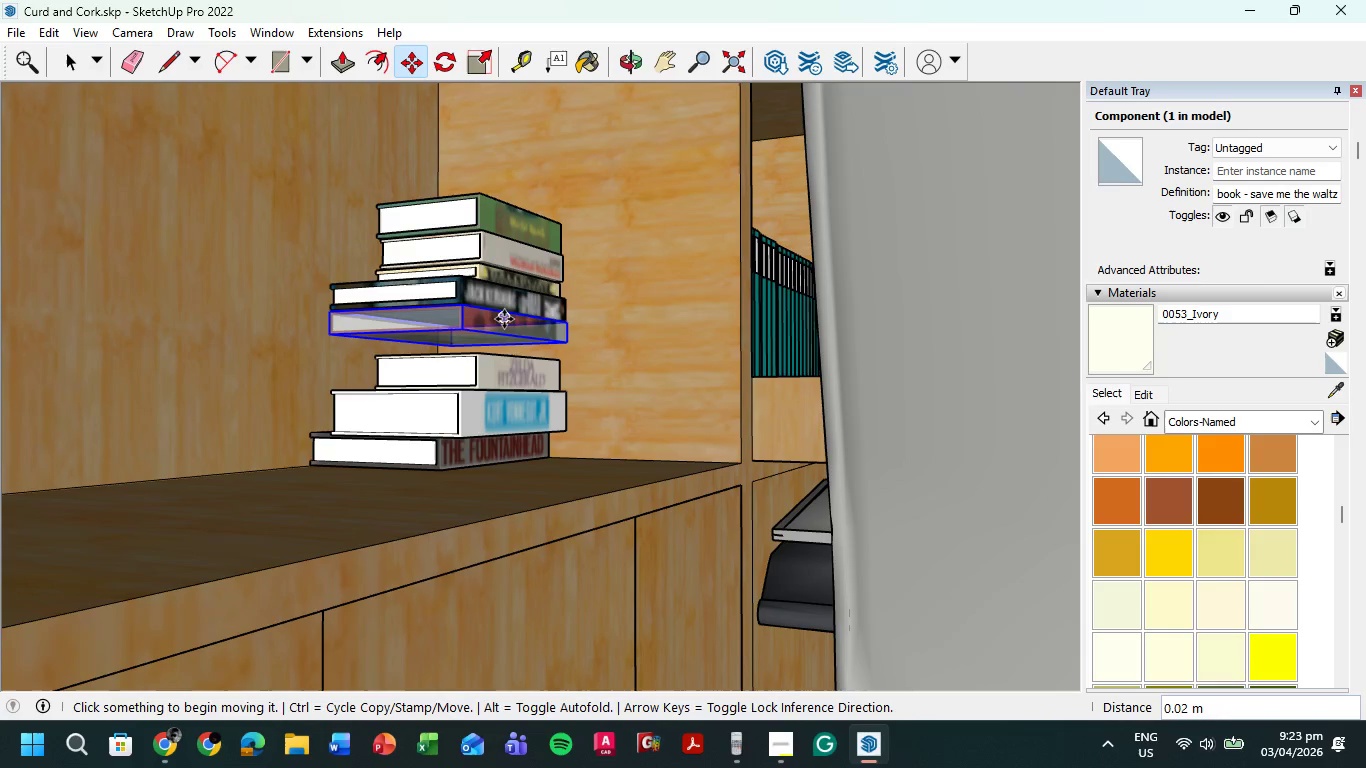 
left_click([504, 320])
 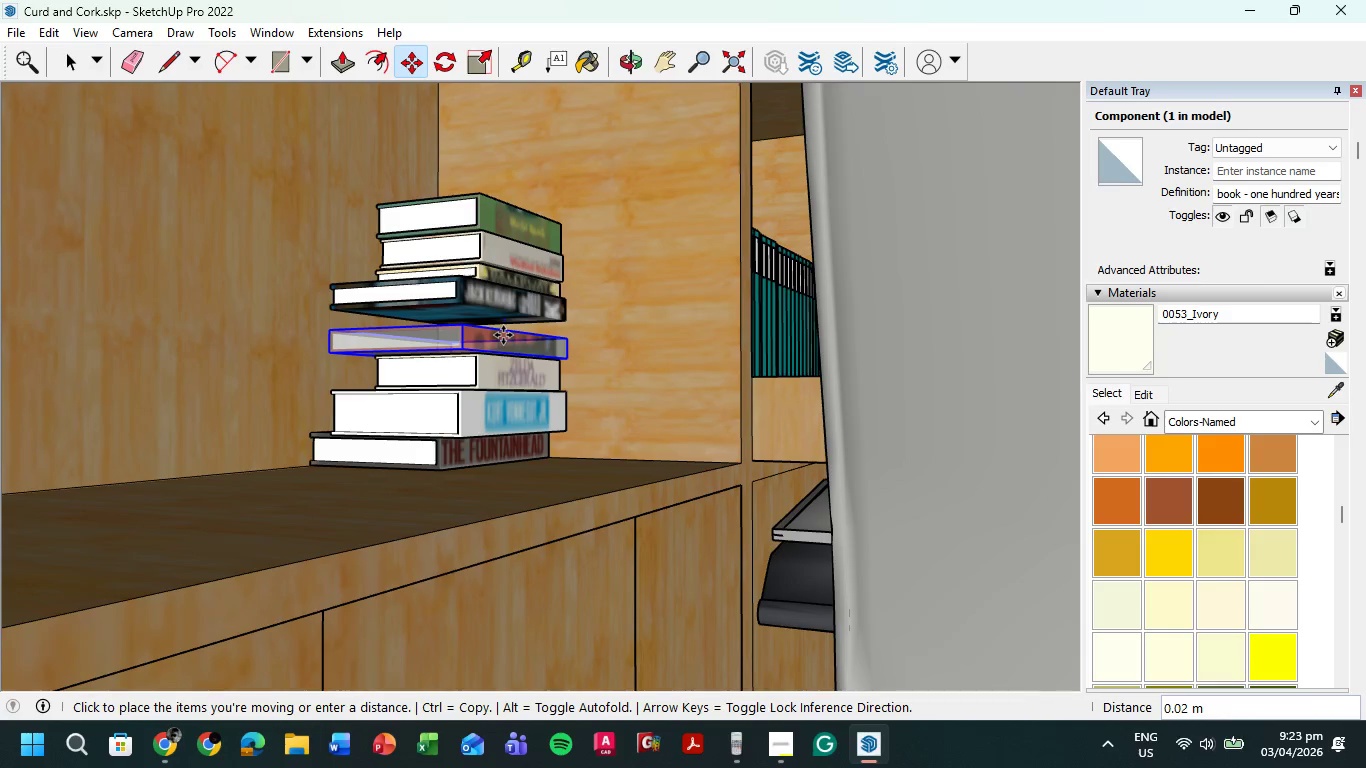 
left_click([503, 335])
 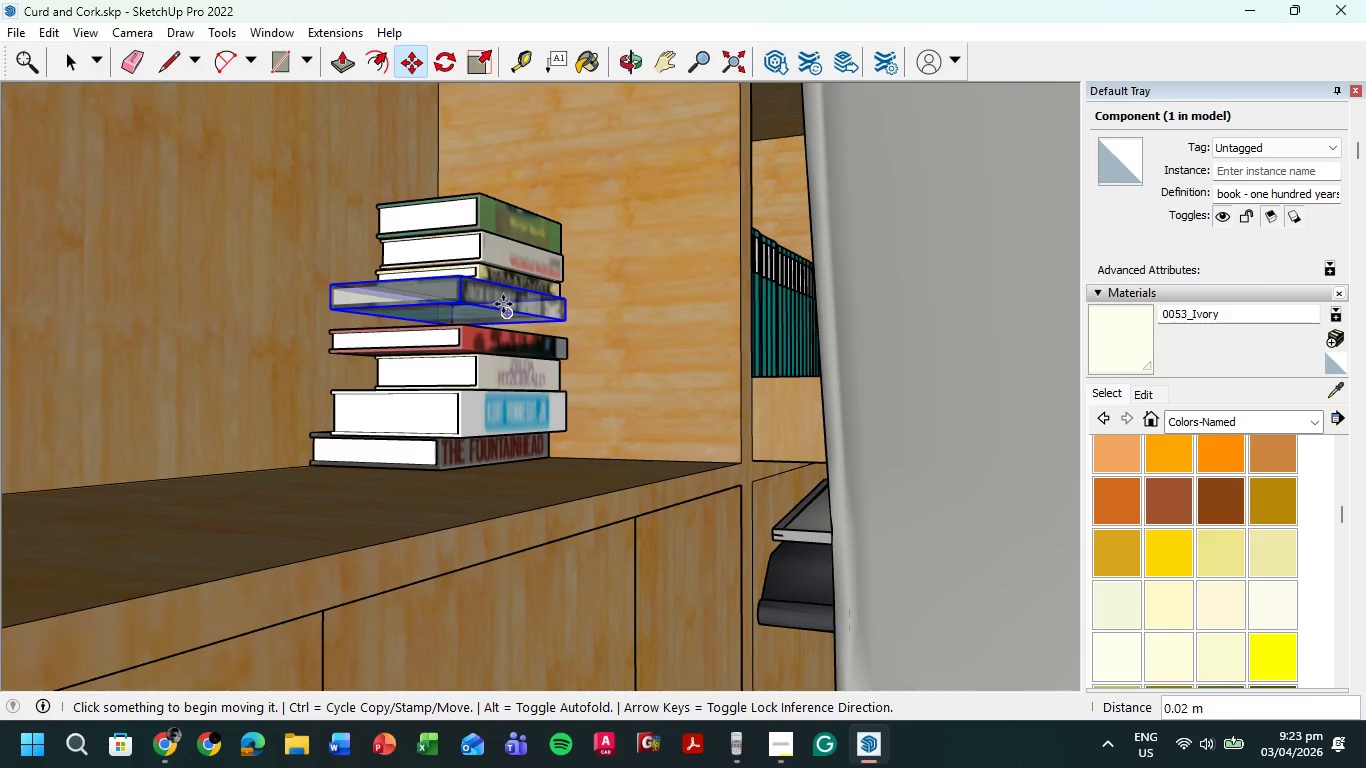 
left_click([503, 303])
 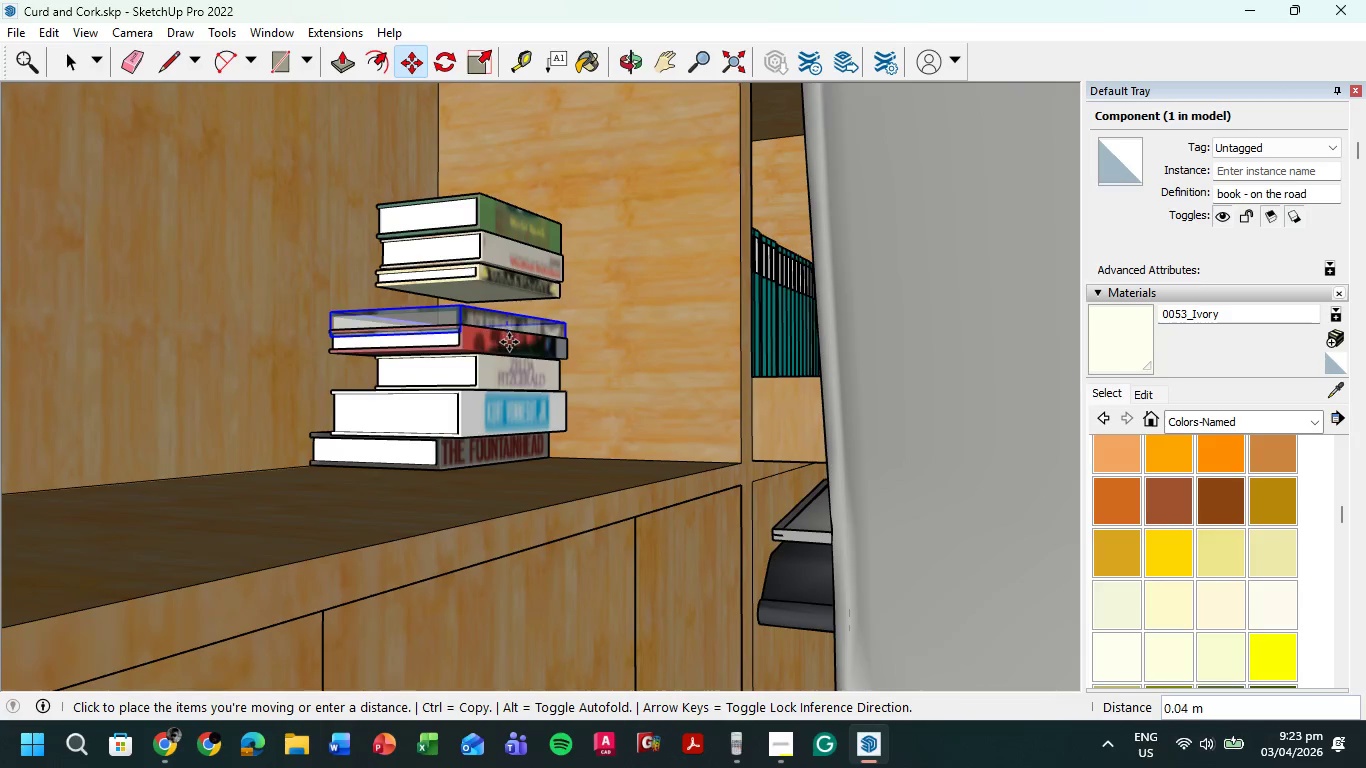 
double_click([506, 330])
 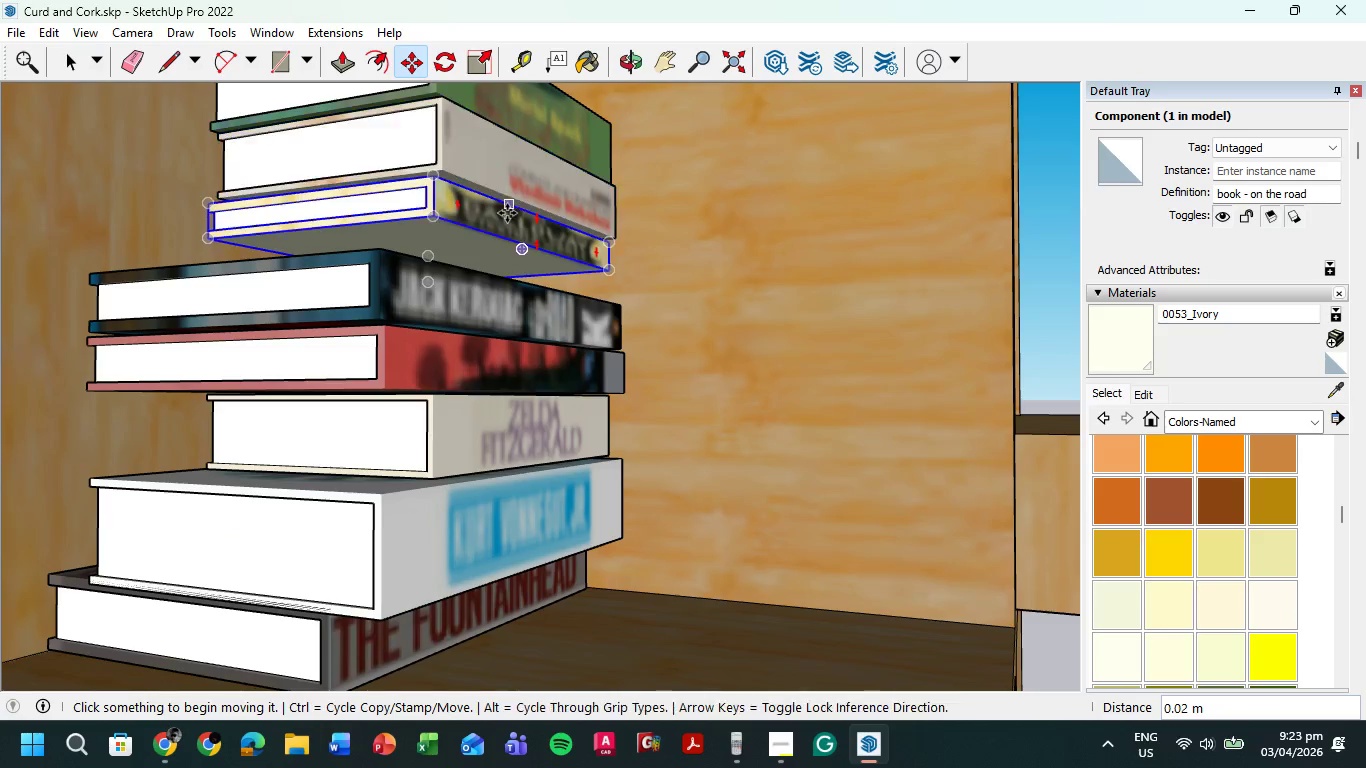 
scroll: coordinate [510, 326], scroll_direction: up, amount: 7.0
 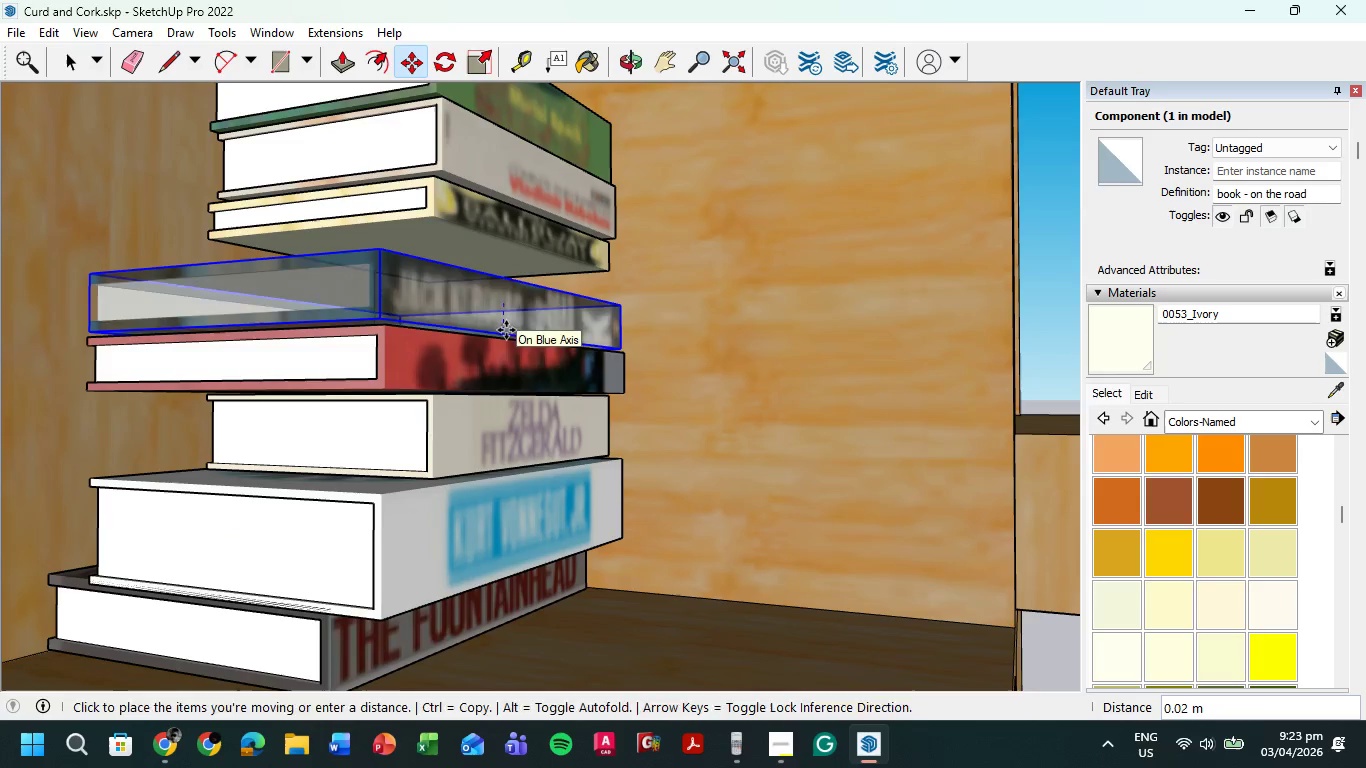 
left_click([505, 219])
 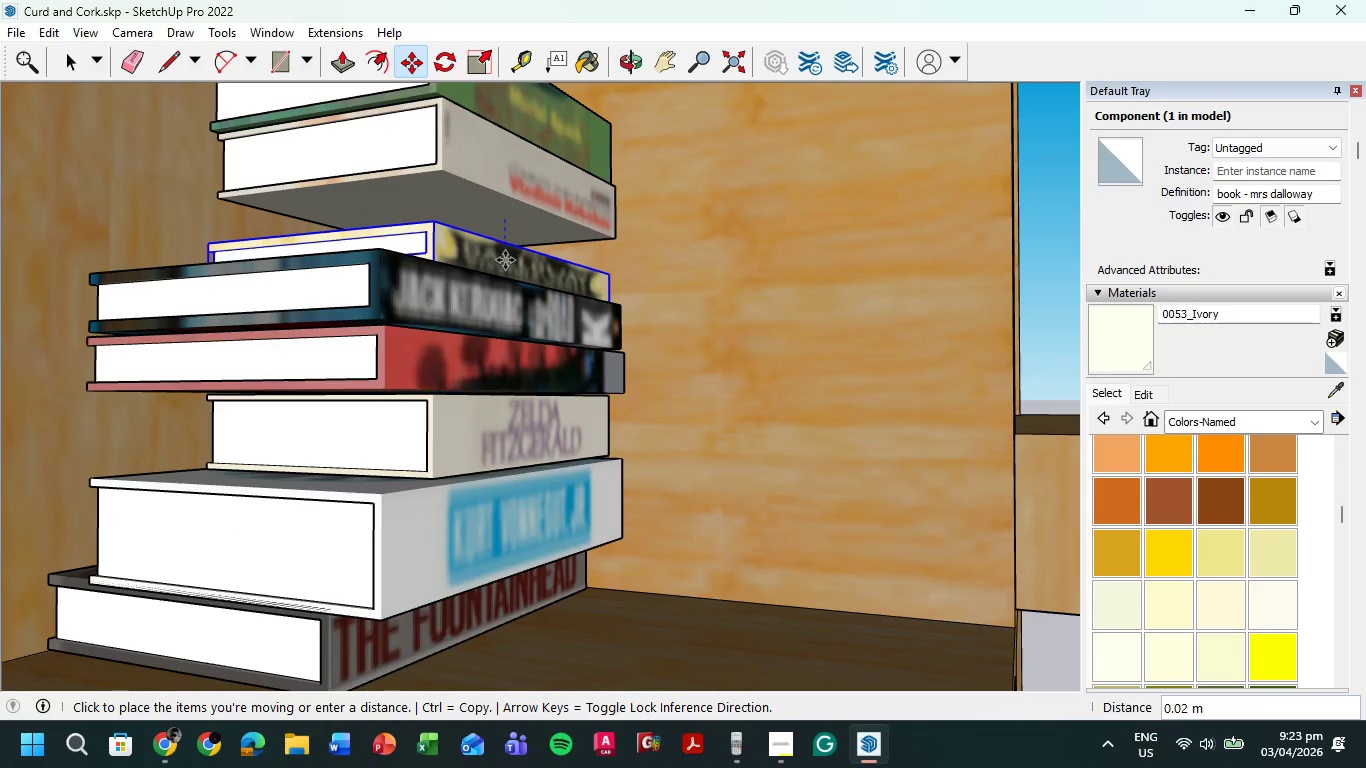 
left_click([505, 261])
 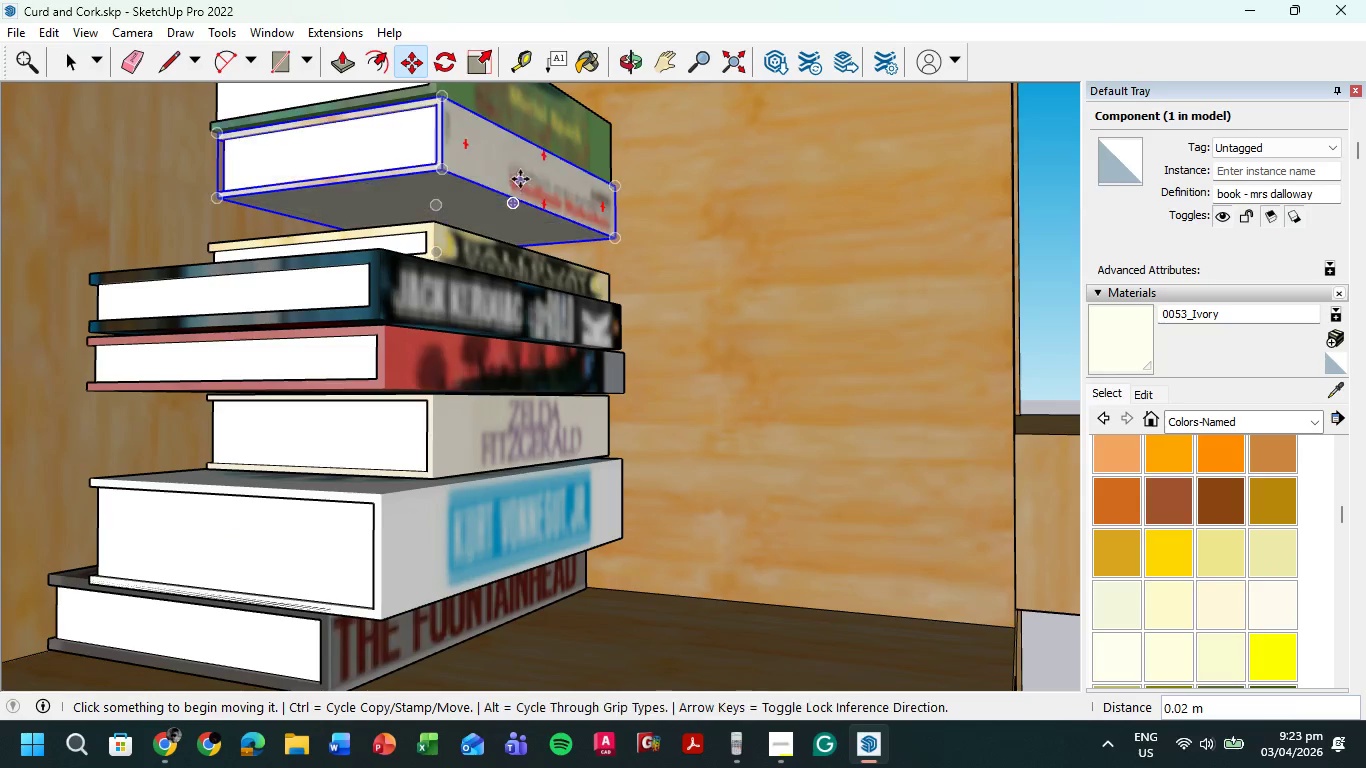 
left_click([520, 178])
 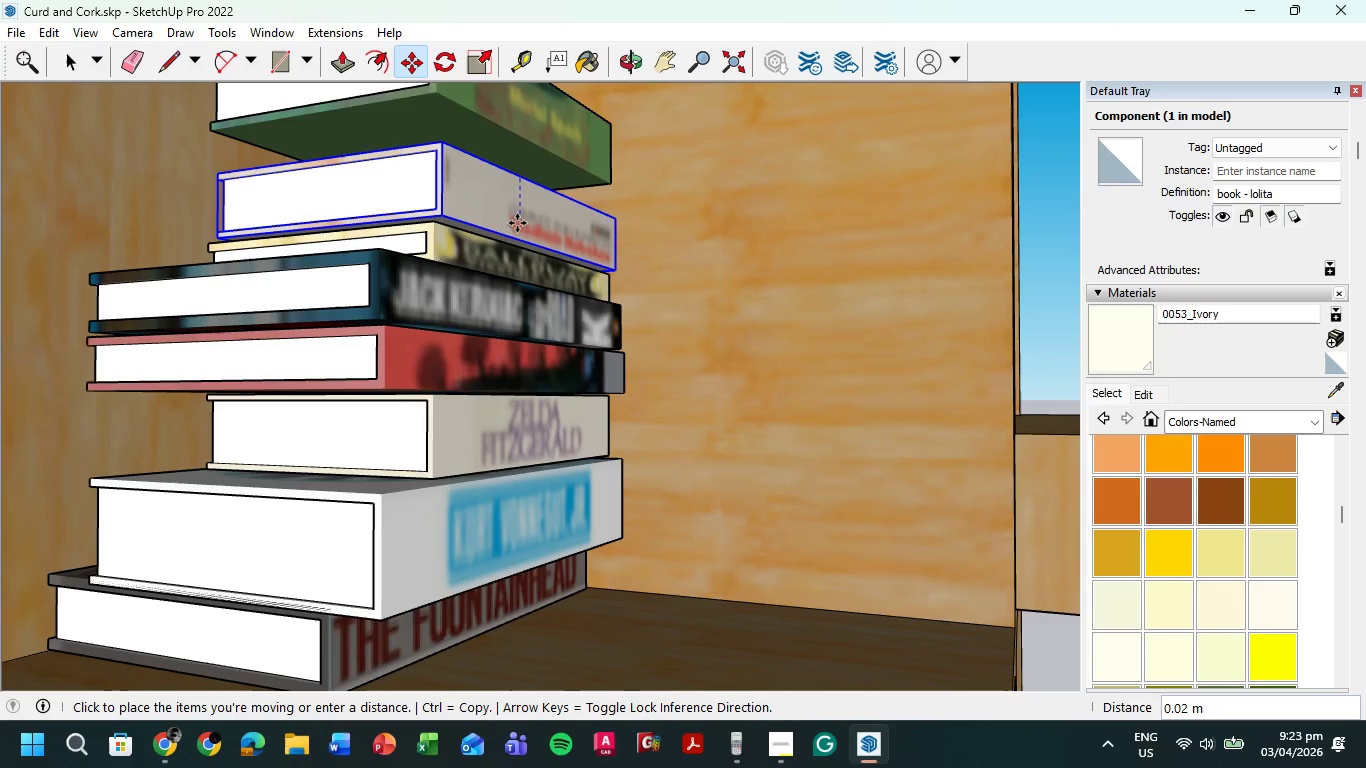 
left_click([517, 220])
 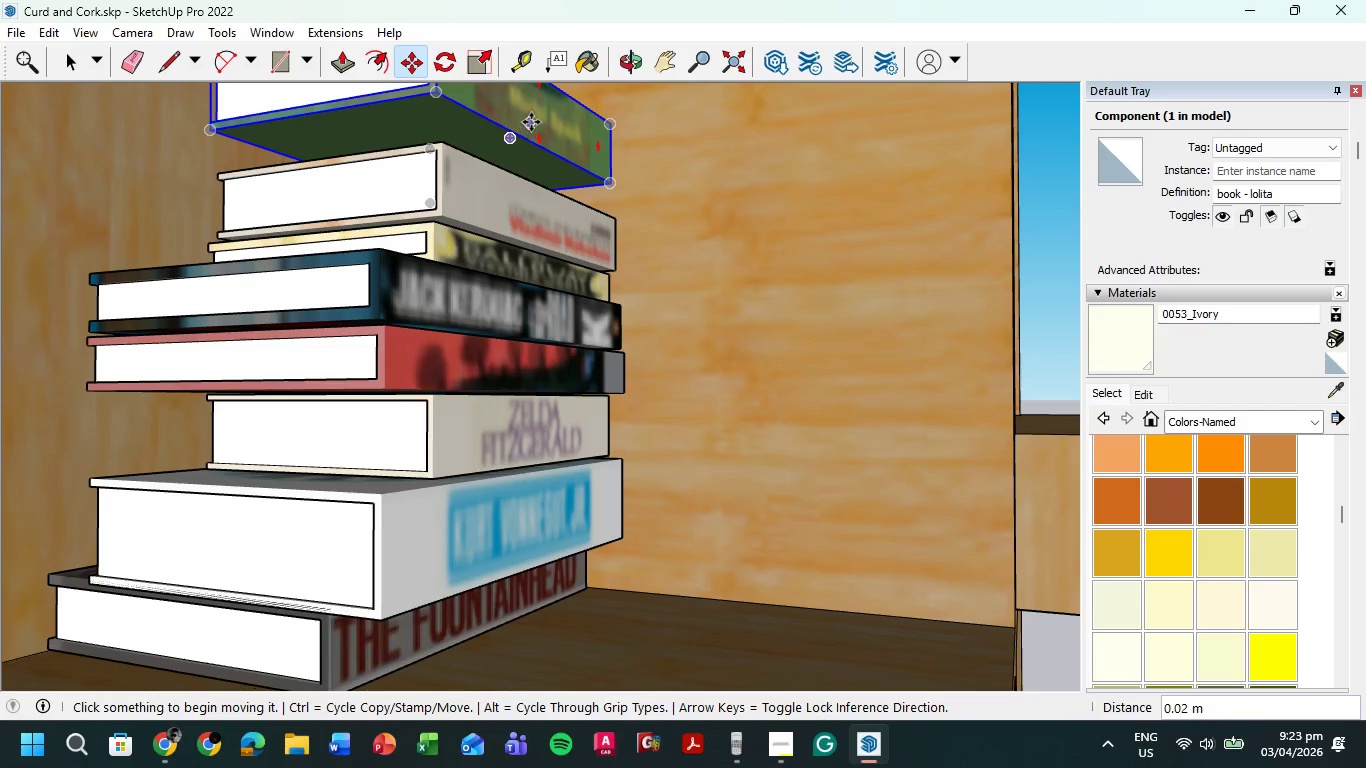 
left_click([532, 120])
 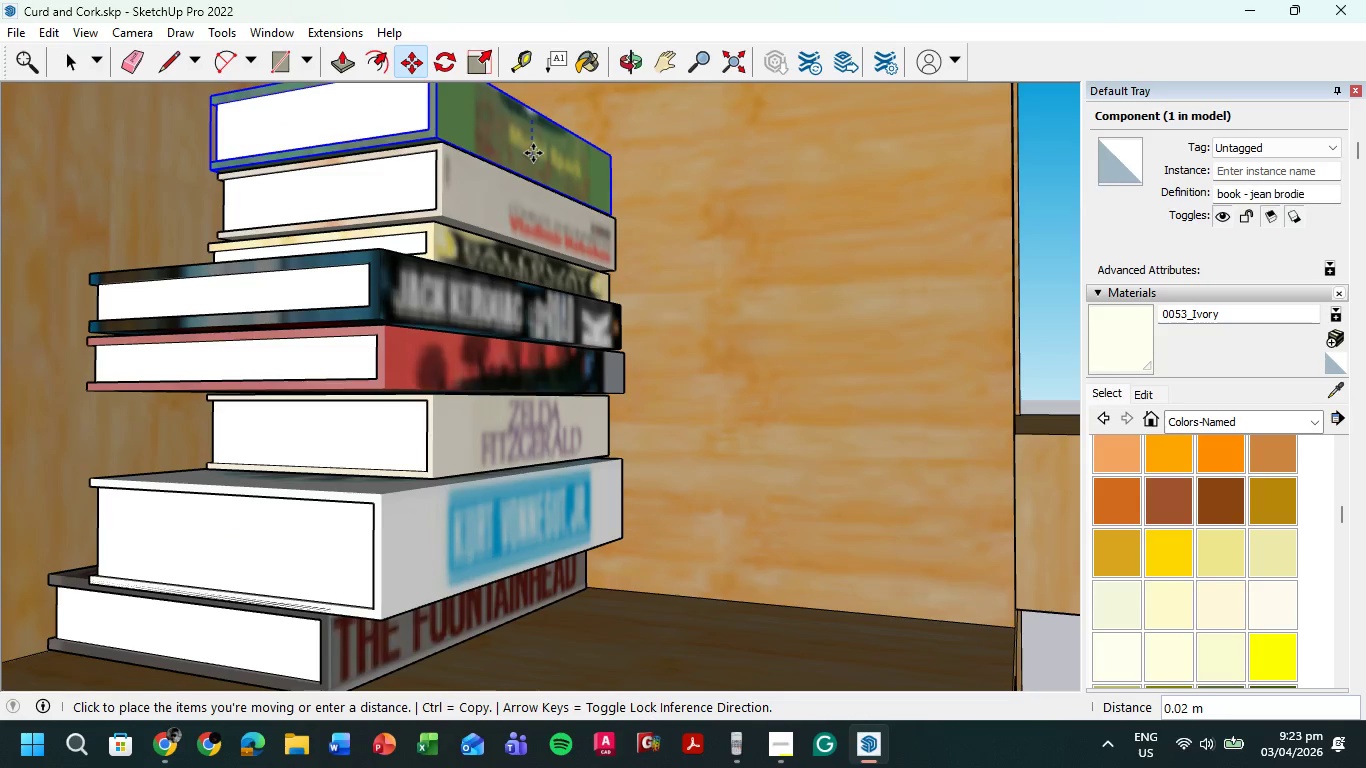 
left_click([533, 153])
 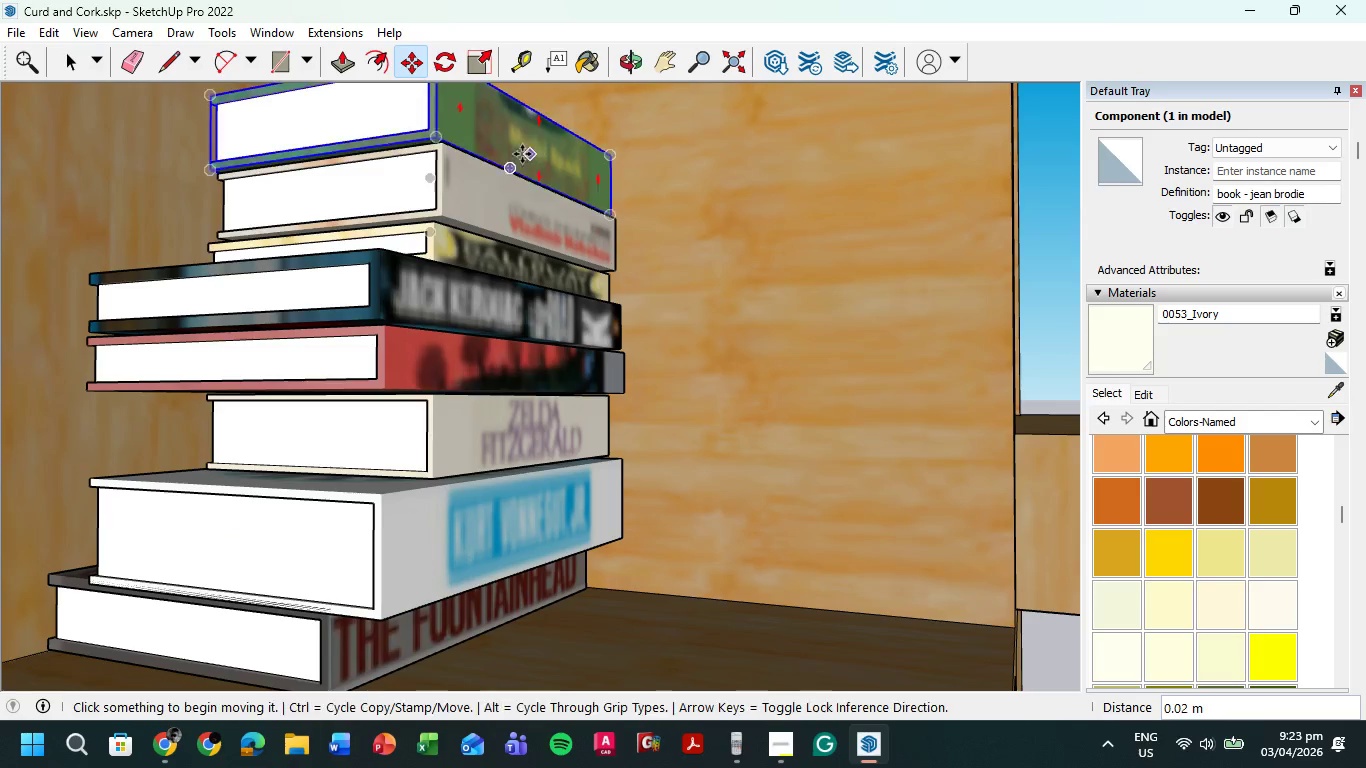 
key(Escape)
 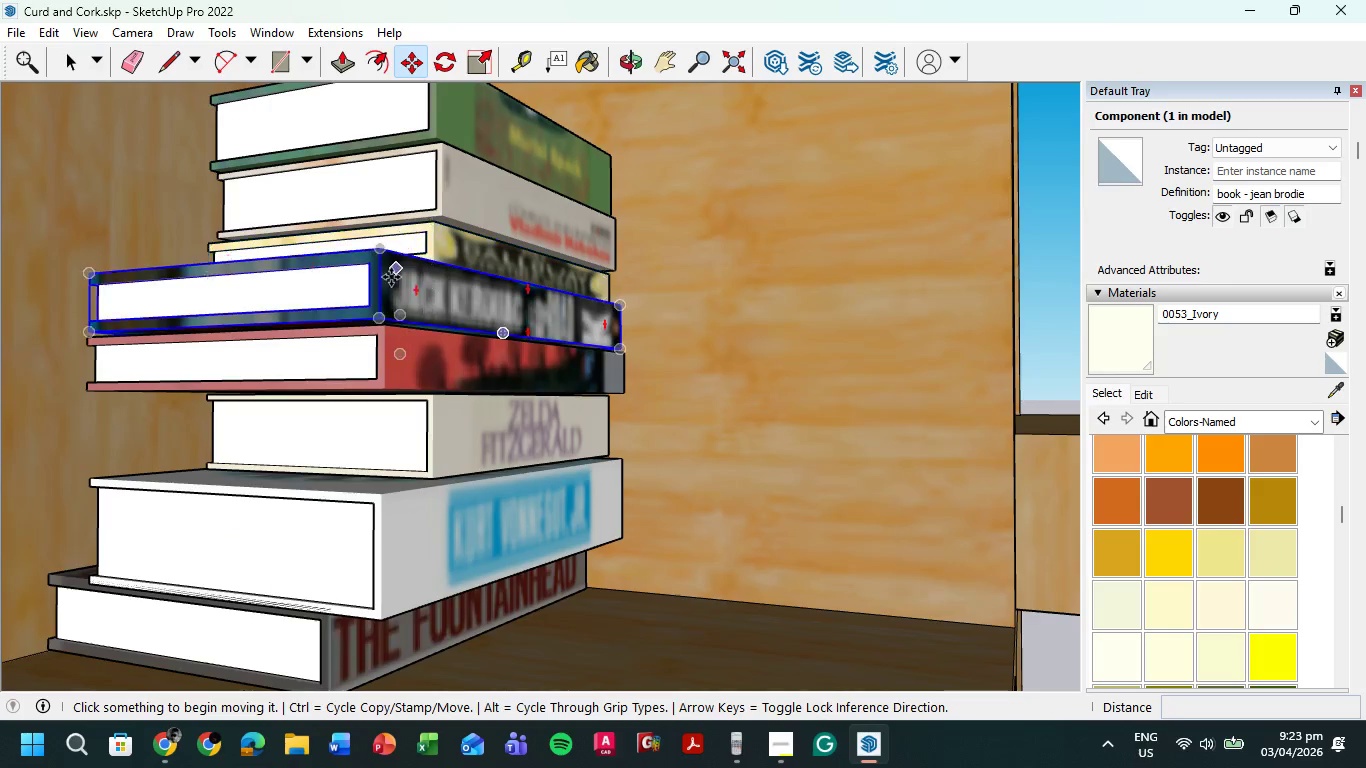 
scroll: coordinate [361, 308], scroll_direction: down, amount: 8.0
 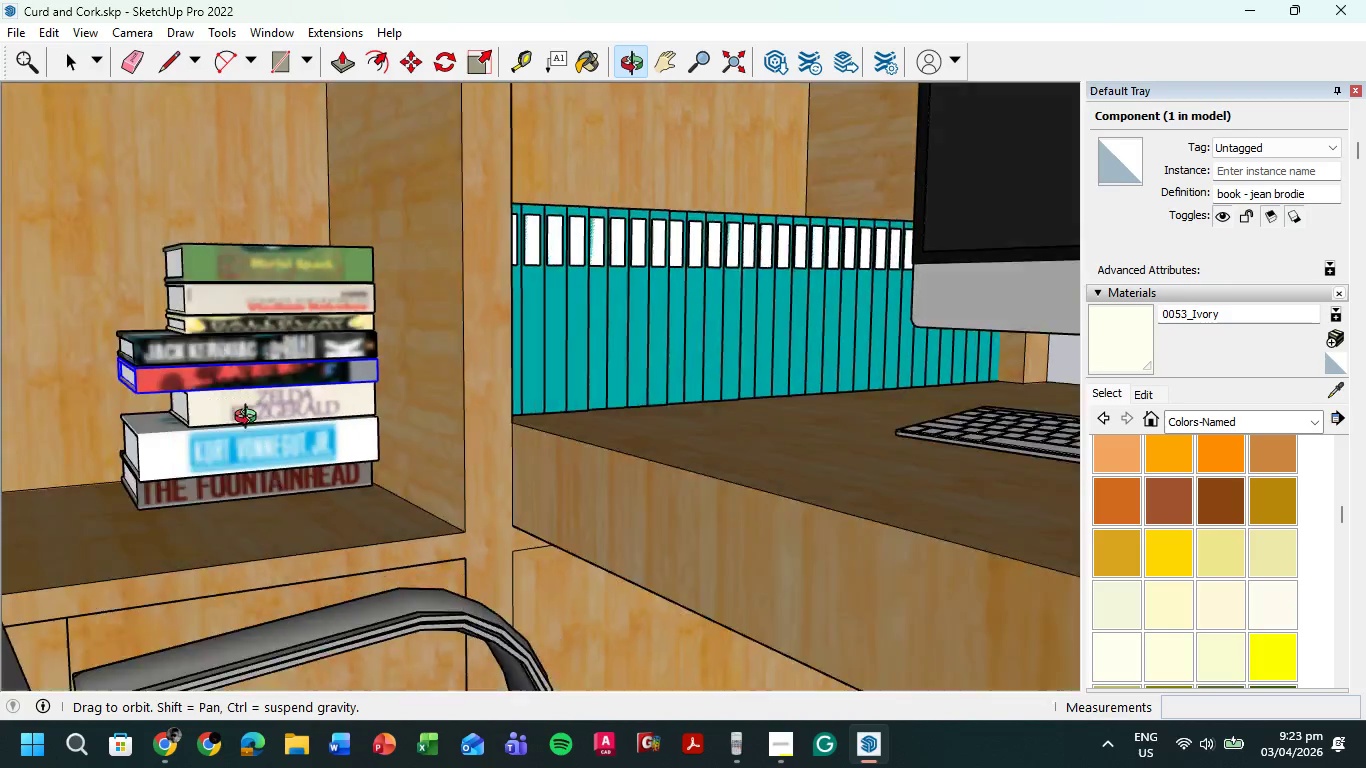 
hold_key(key=ShiftLeft, duration=0.33)
 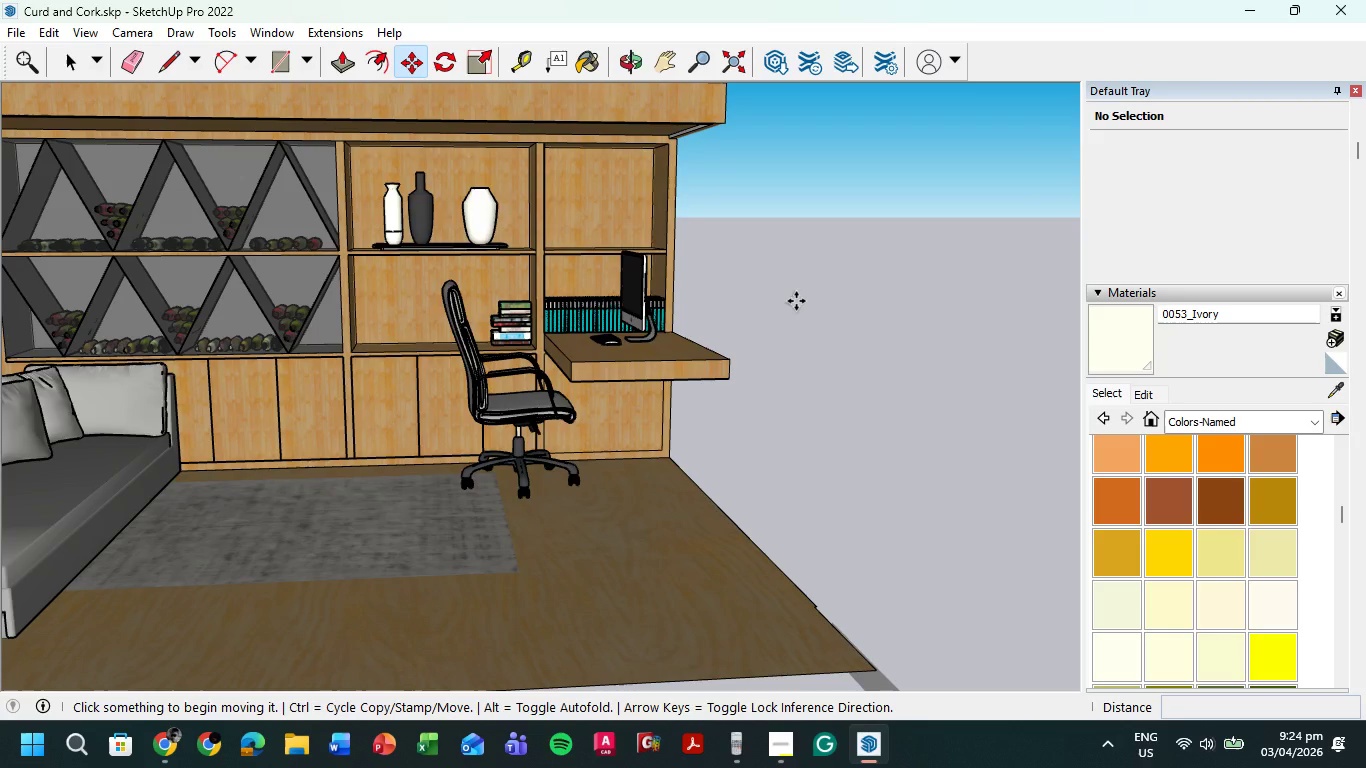 
scroll: coordinate [328, 442], scroll_direction: down, amount: 19.0
 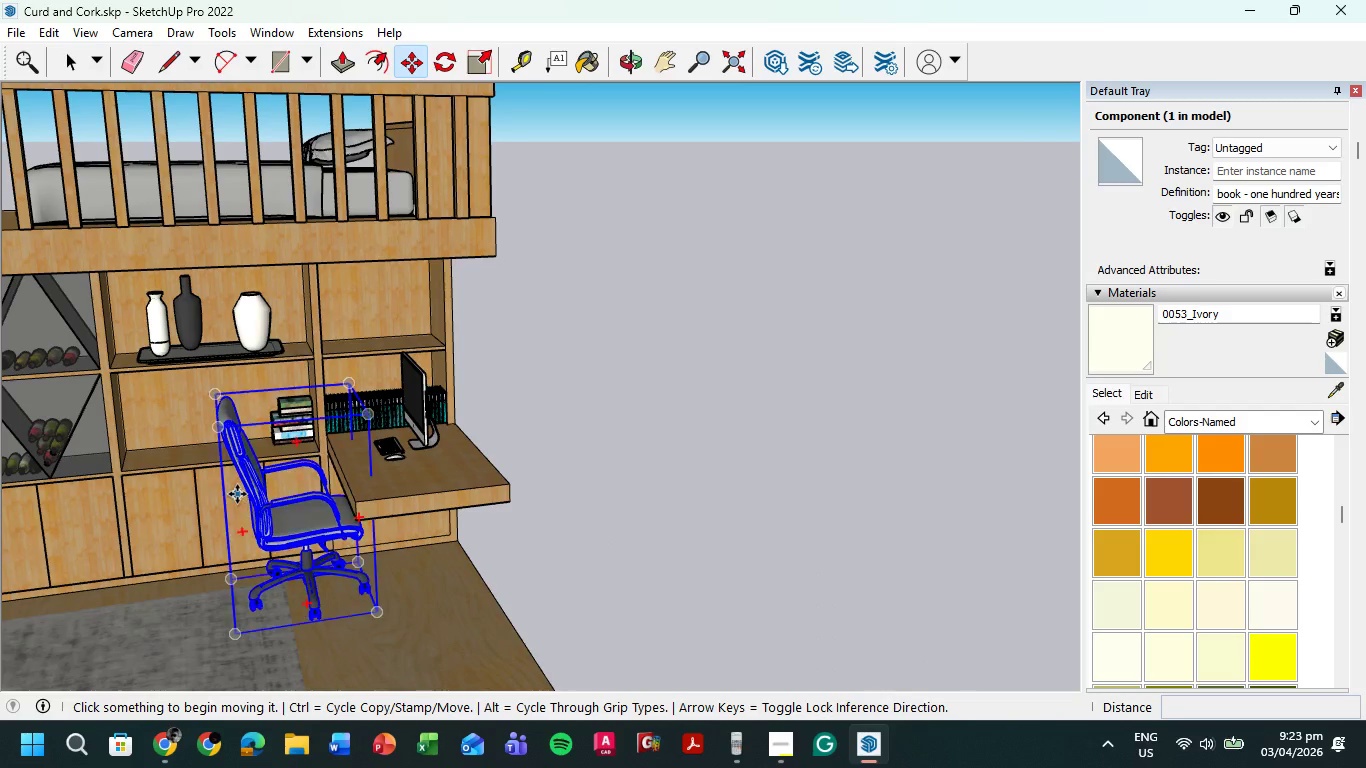 
wait(36.66)
 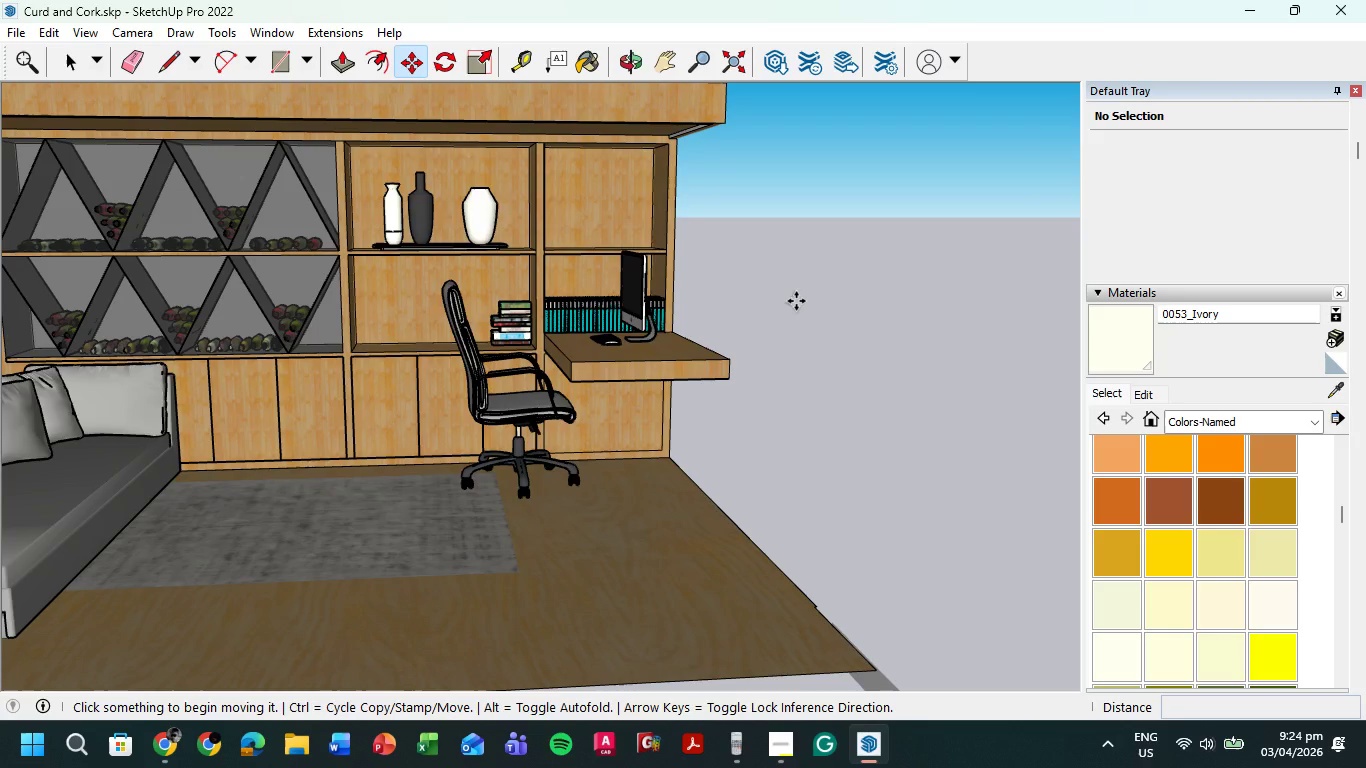 
scroll: coordinate [845, 241], scroll_direction: down, amount: 2.0
 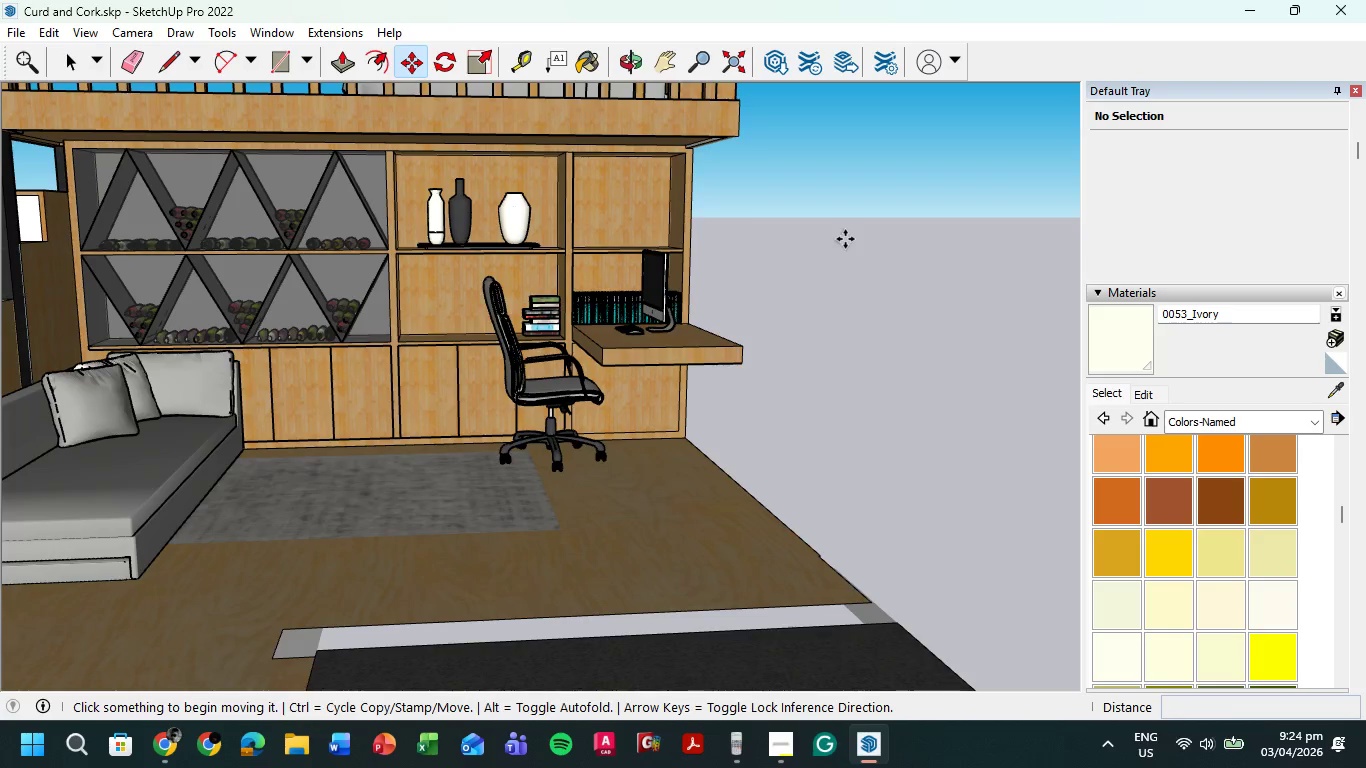 
scroll: coordinate [308, 250], scroll_direction: up, amount: 5.0
 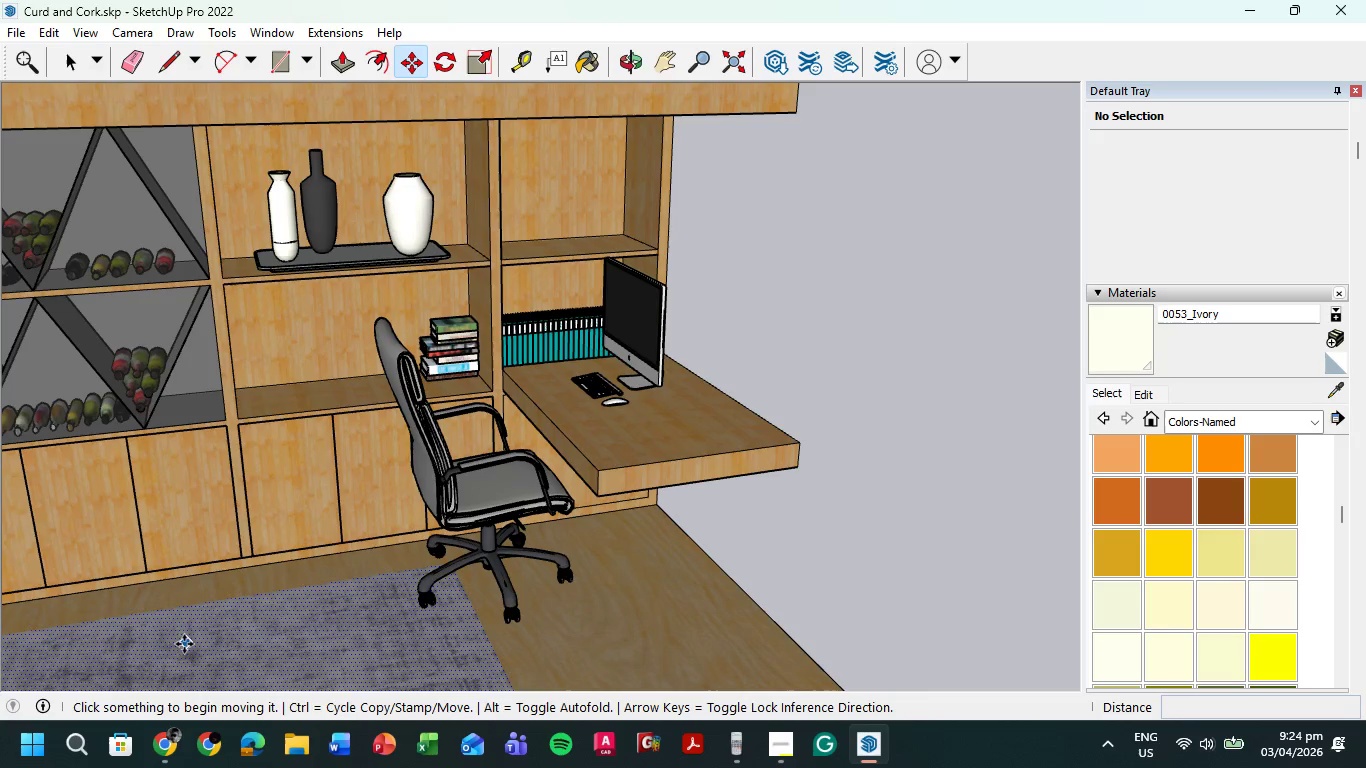 
left_click([170, 742])
 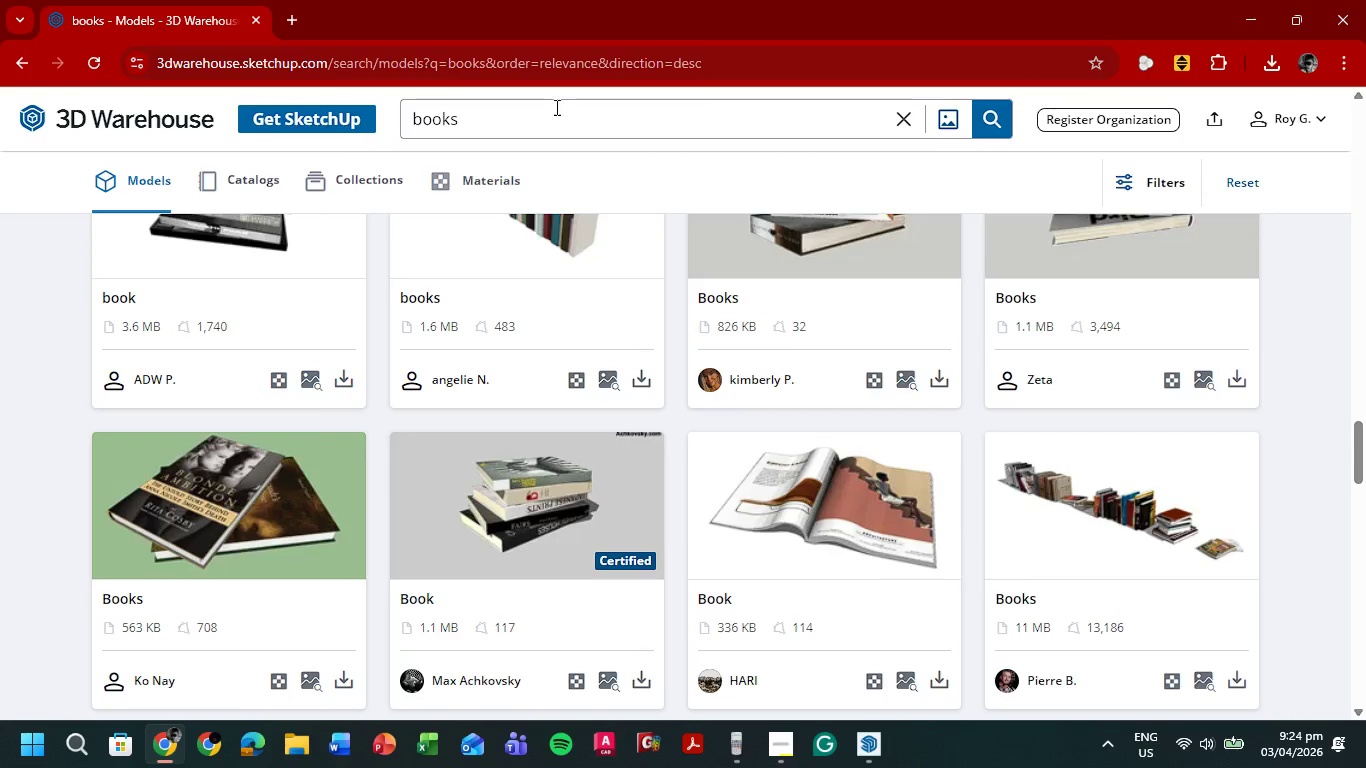 
left_click_drag(start_coordinate=[555, 130], to_coordinate=[401, 137])
 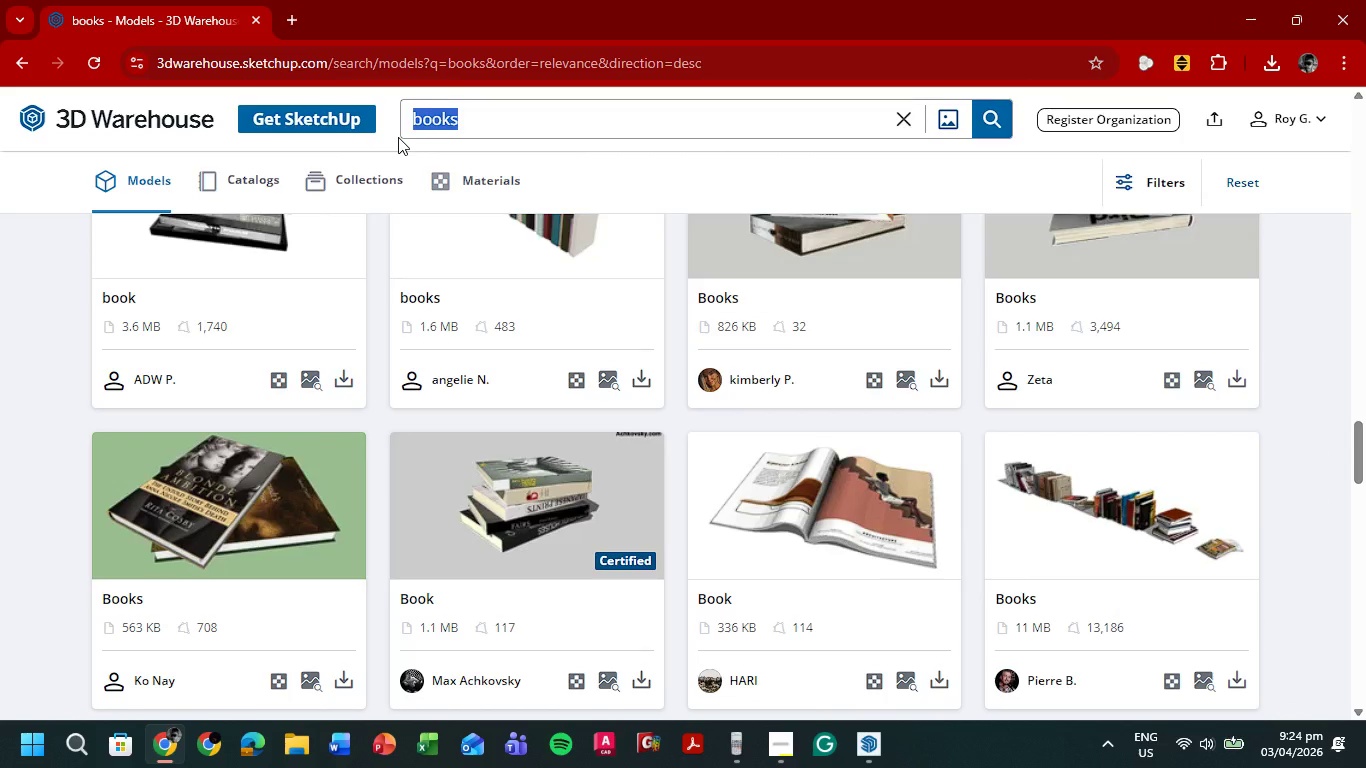 
type(vases)
key(Backspace)
 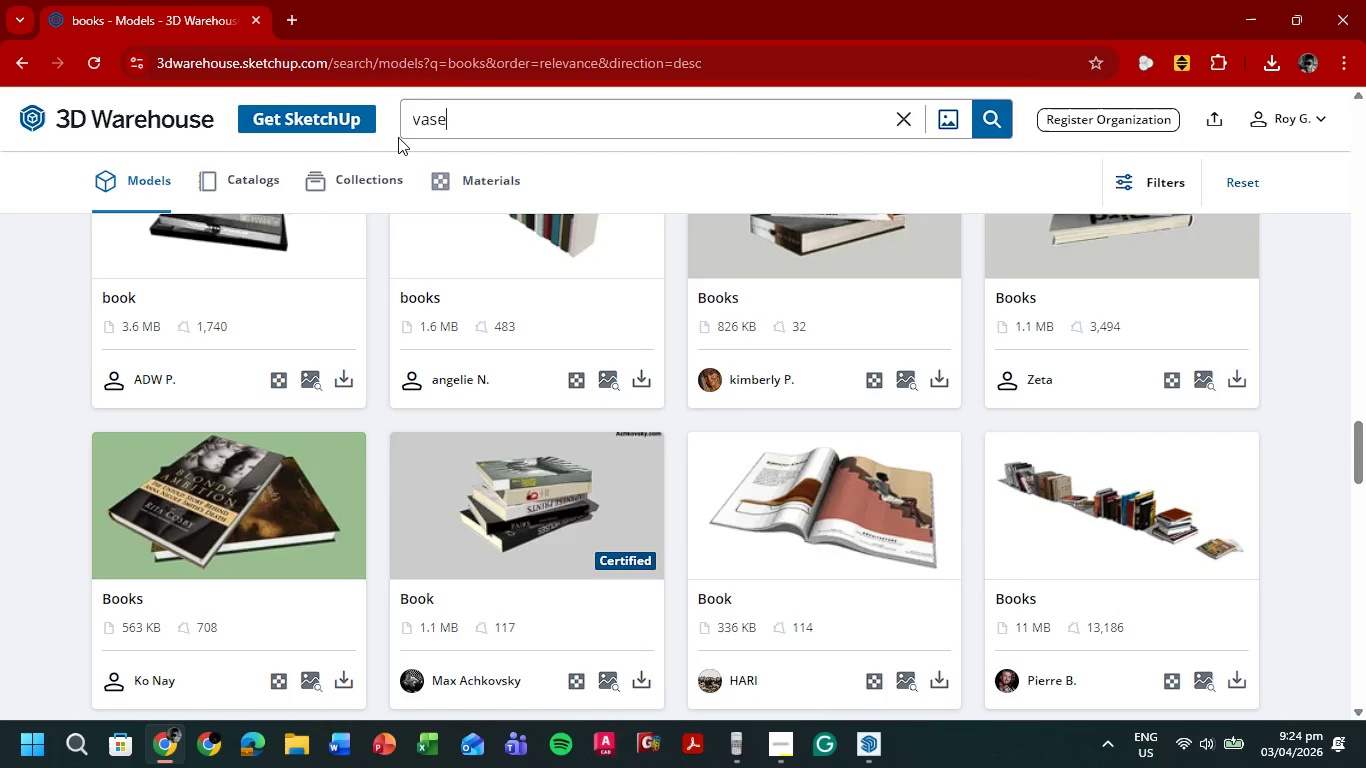 
key(Enter)
 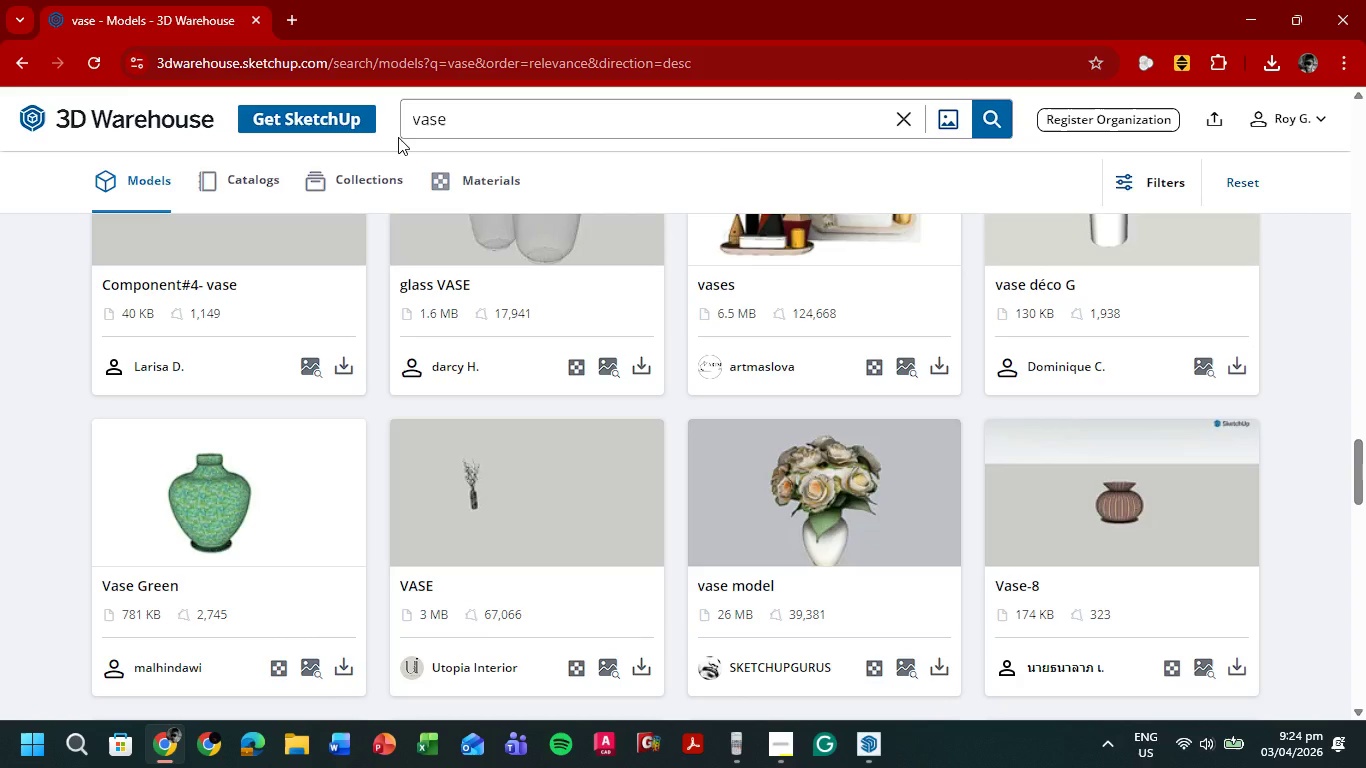 
wait(6.05)
 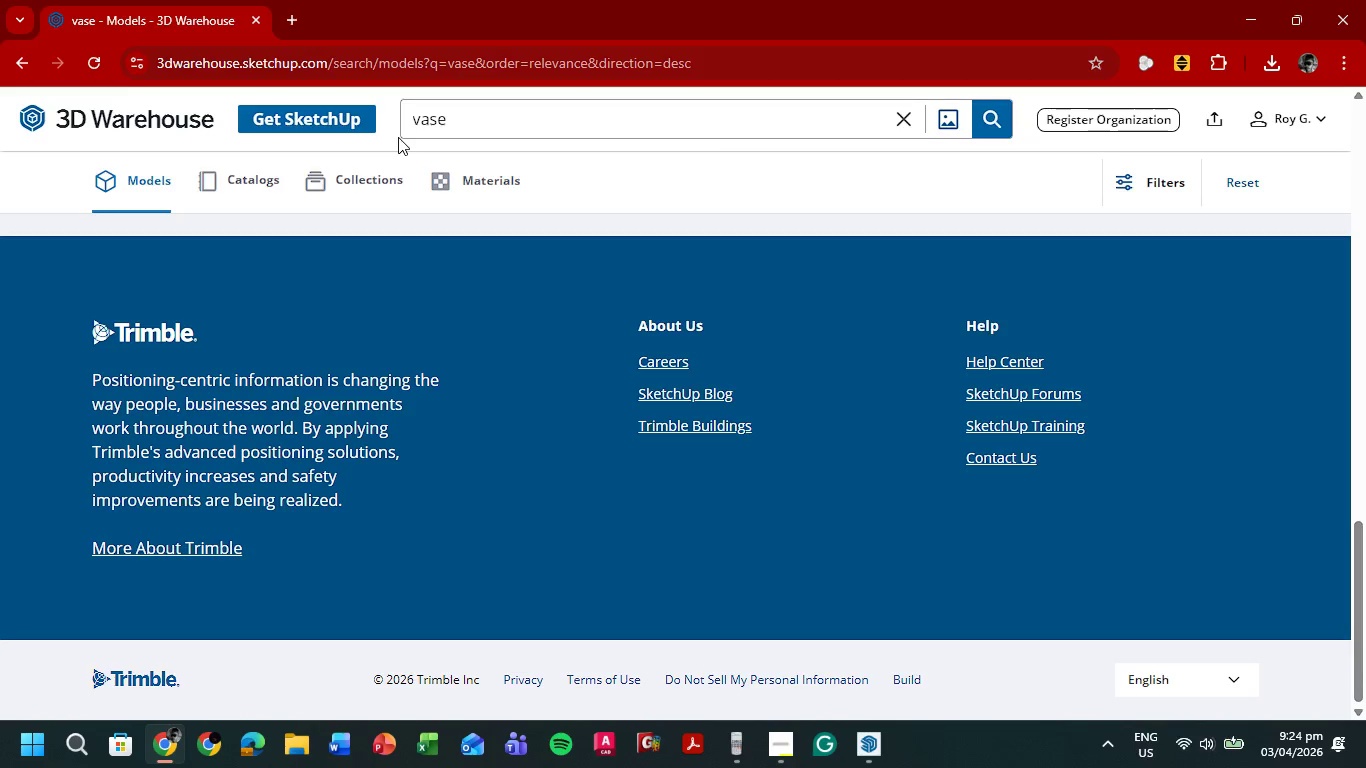 
scroll: coordinate [1045, 330], scroll_direction: up, amount: 14.0
 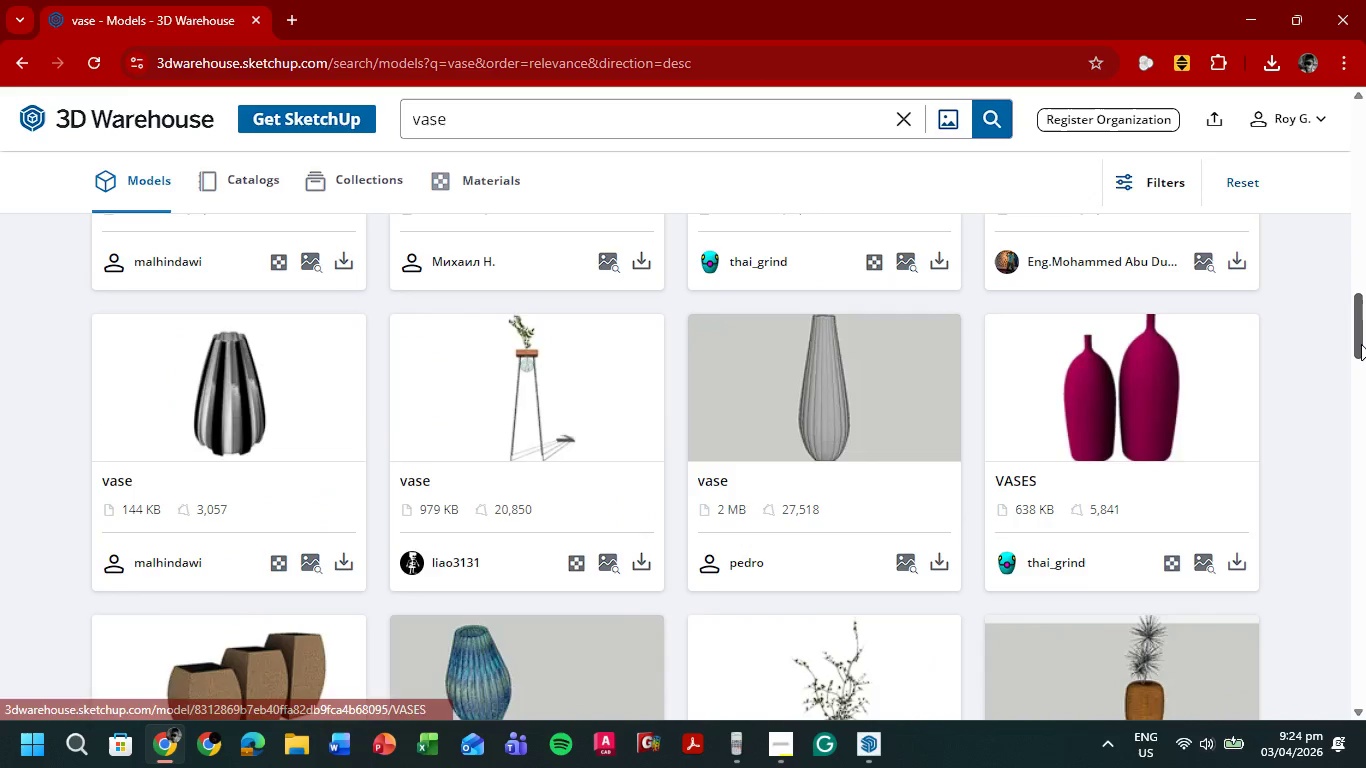 
left_click_drag(start_coordinate=[1361, 344], to_coordinate=[1365, 116])
 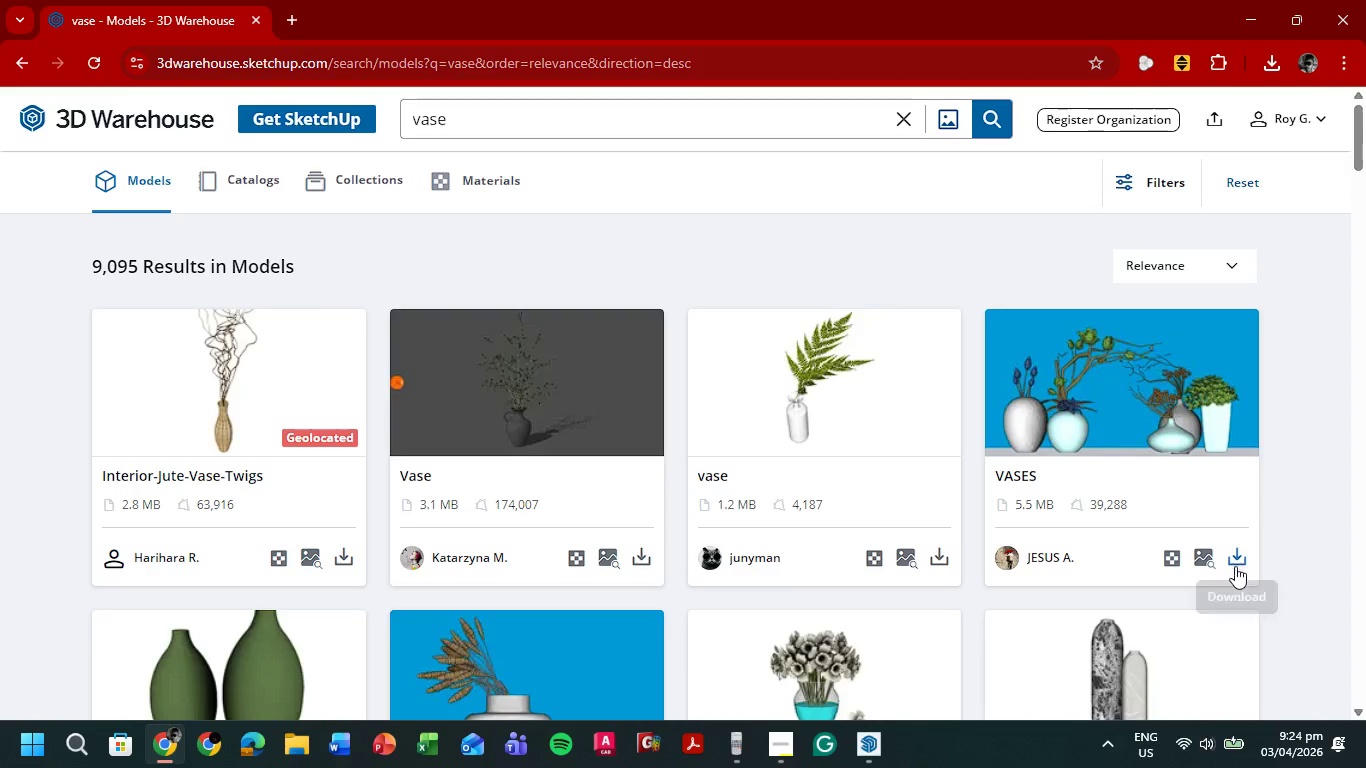 
wait(5.61)
 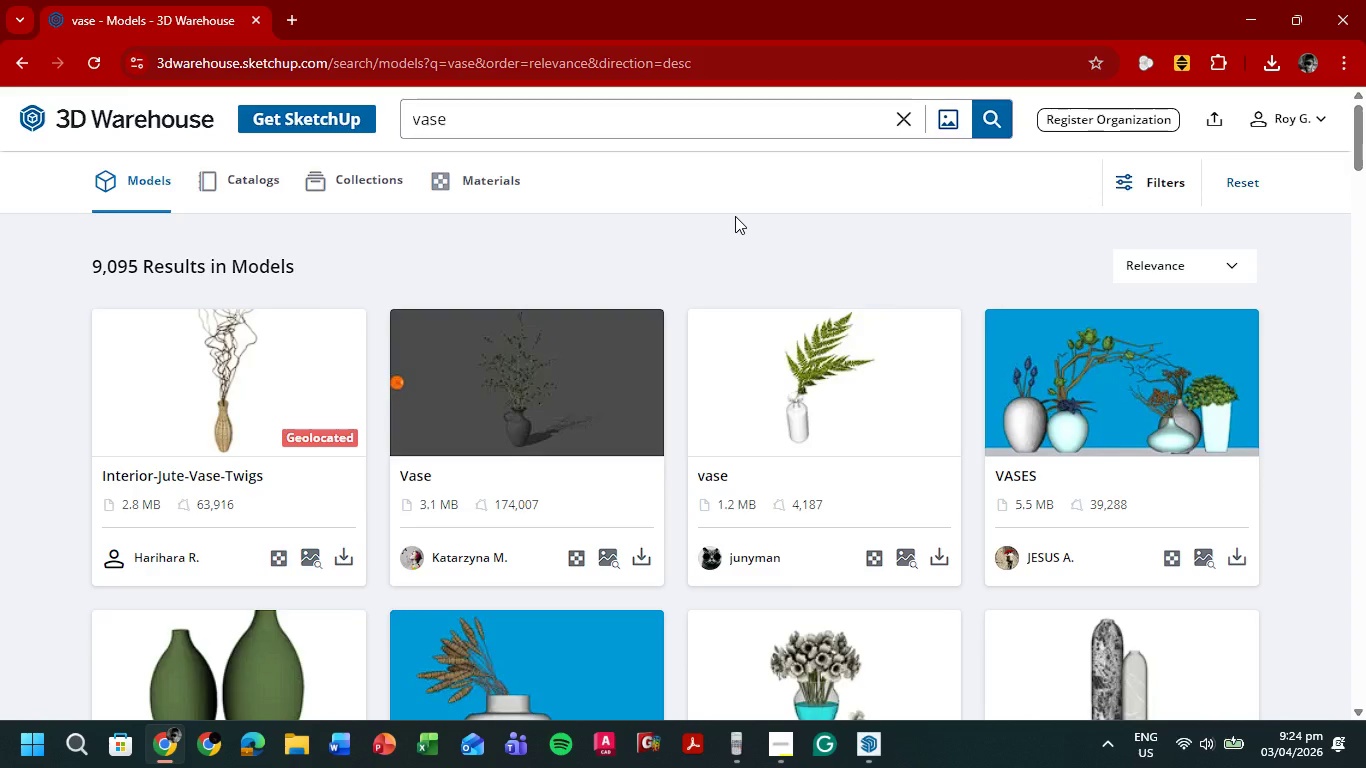 
left_click([1238, 558])
 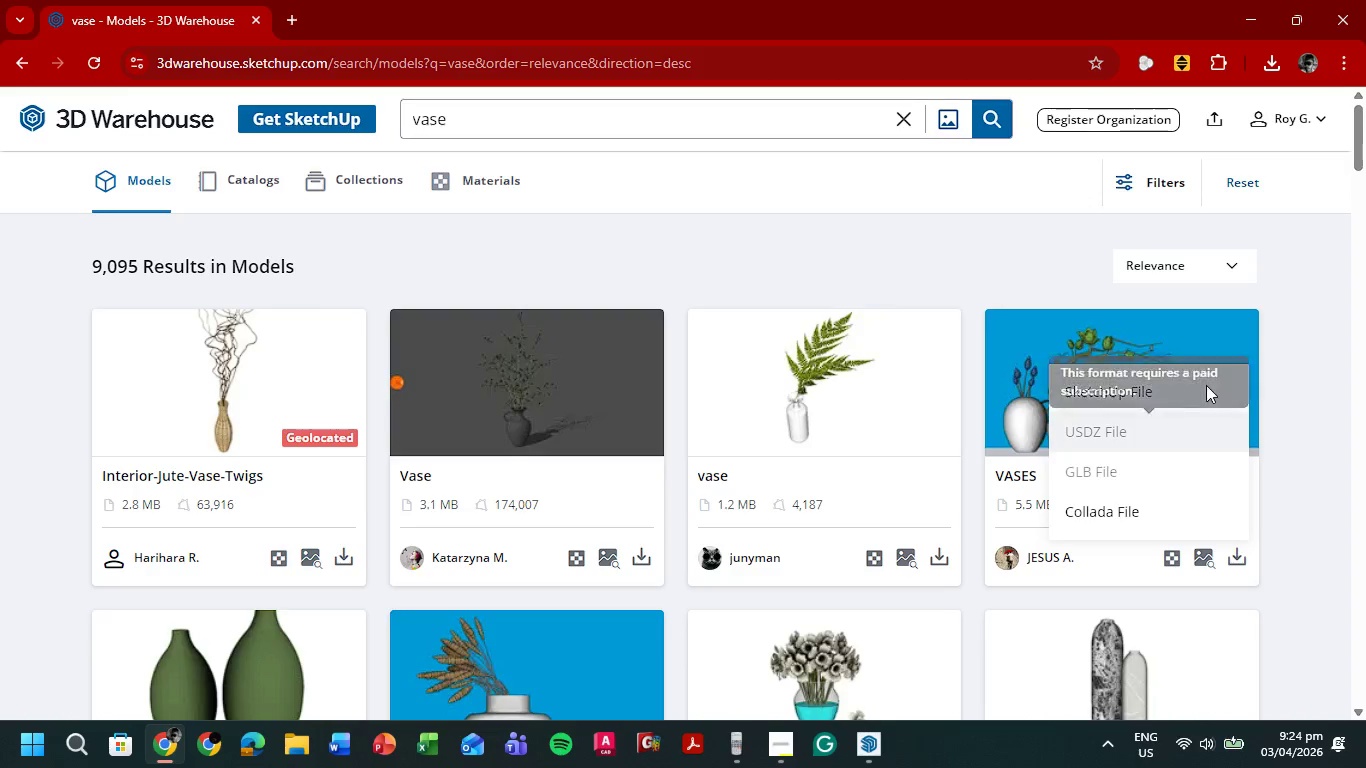 
left_click([1182, 387])
 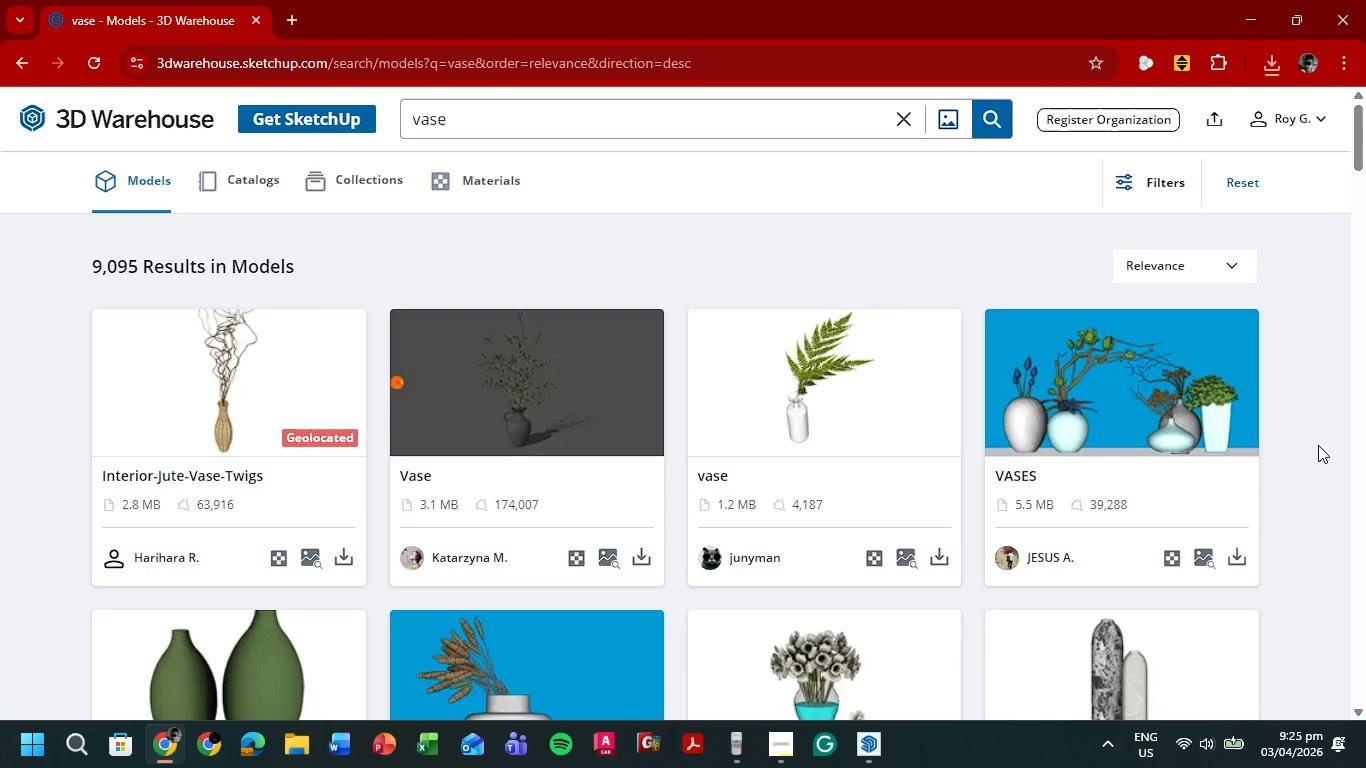 
wait(43.86)
 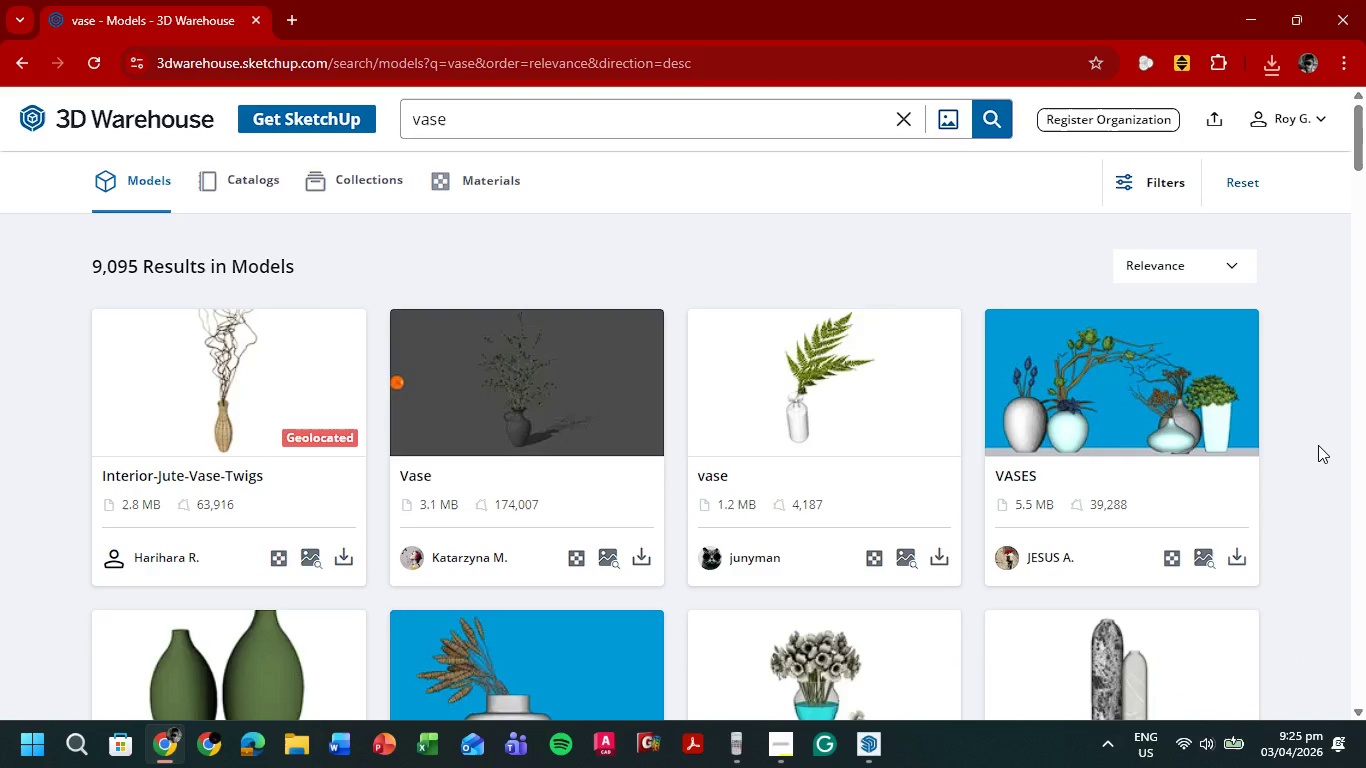 
left_click([1270, 63])
 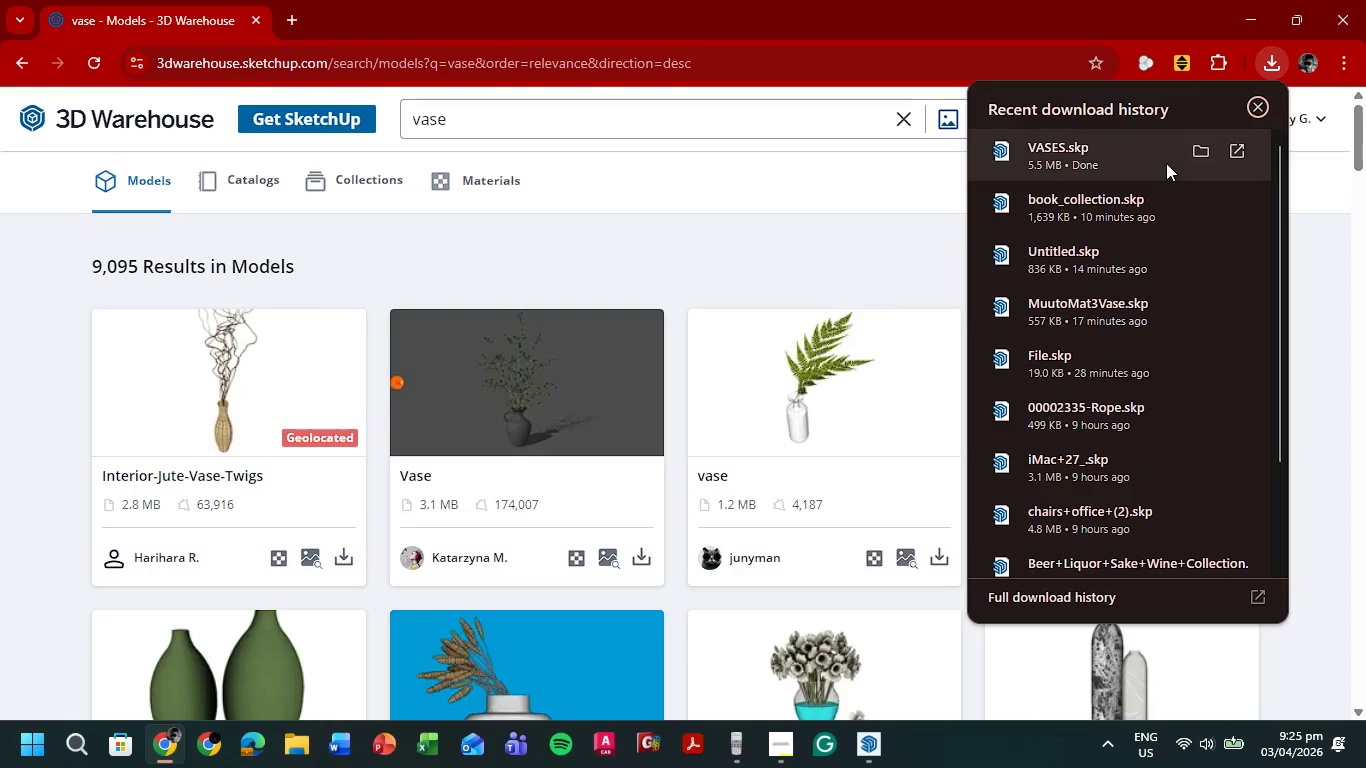 
left_click([1152, 159])
 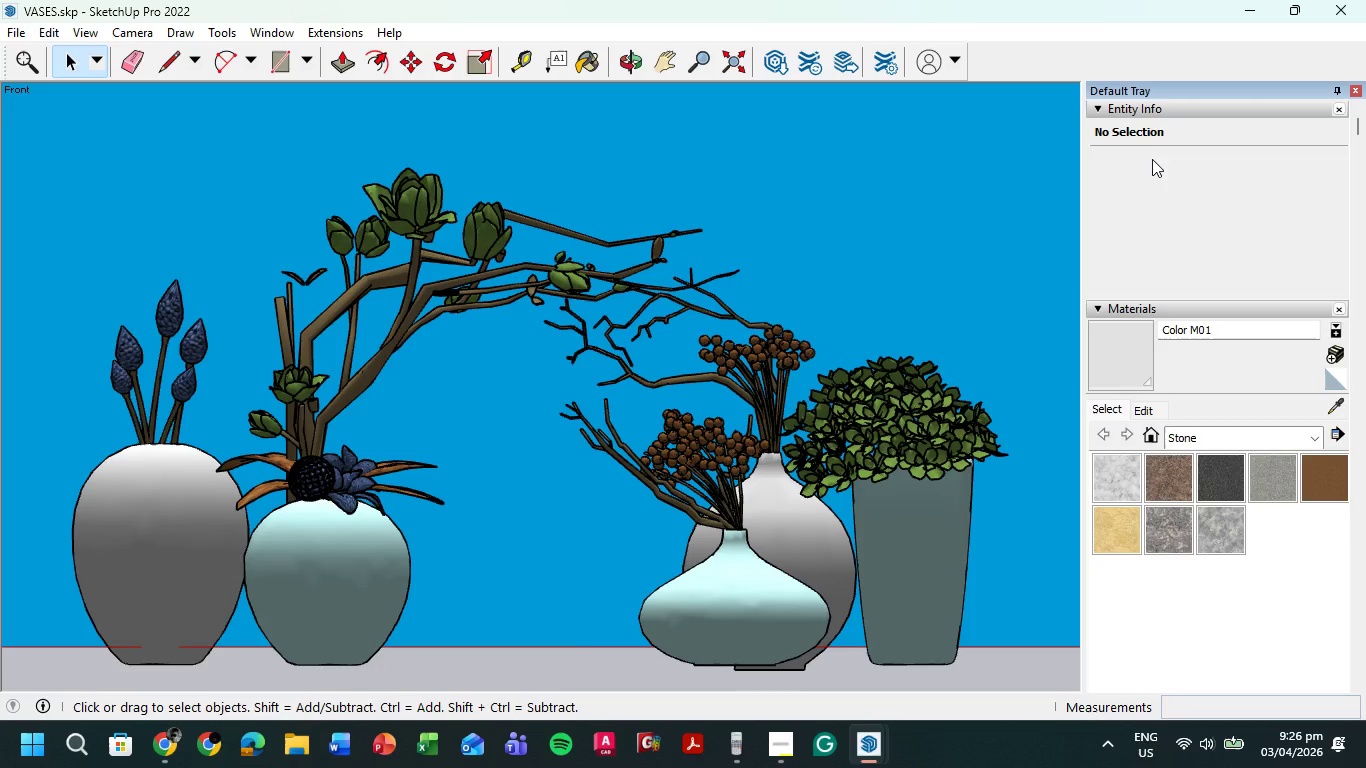 
wait(77.08)
 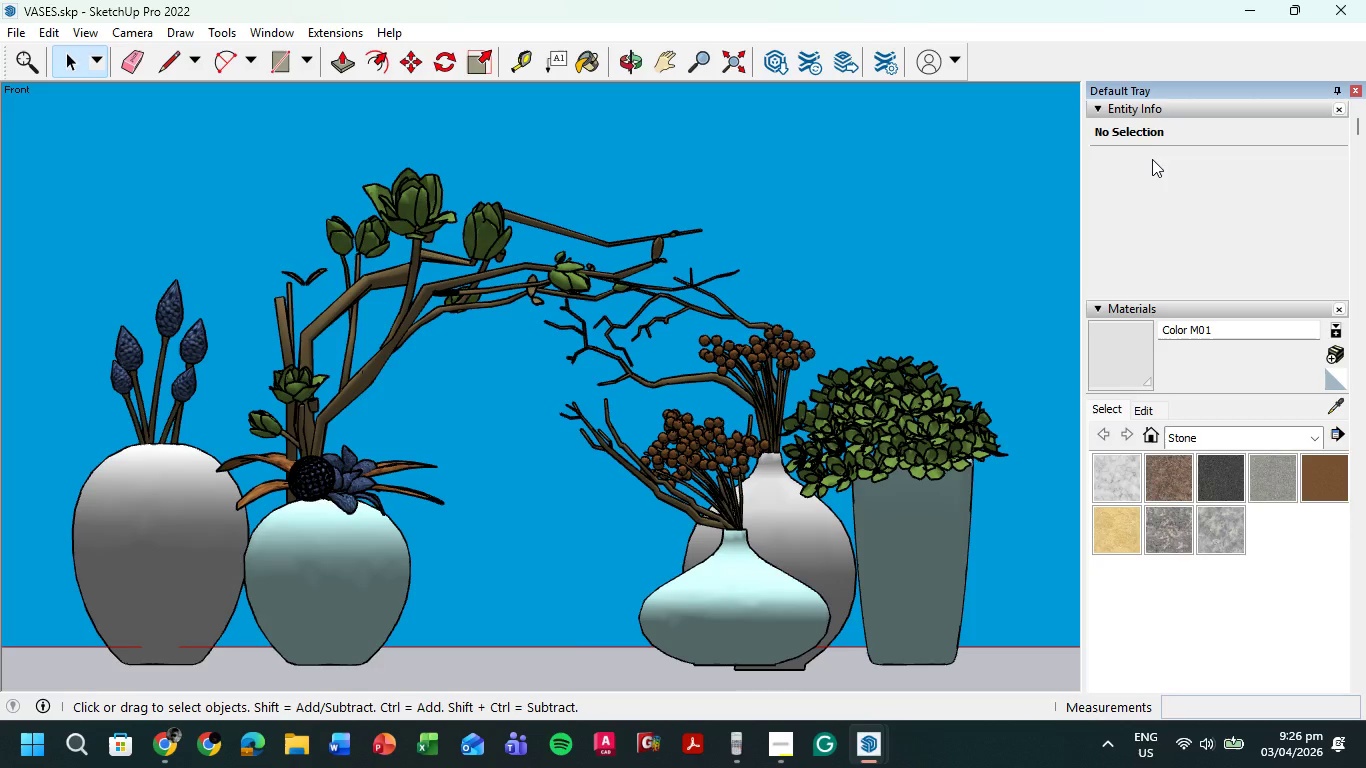 
scroll: coordinate [415, 263], scroll_direction: down, amount: 7.0
 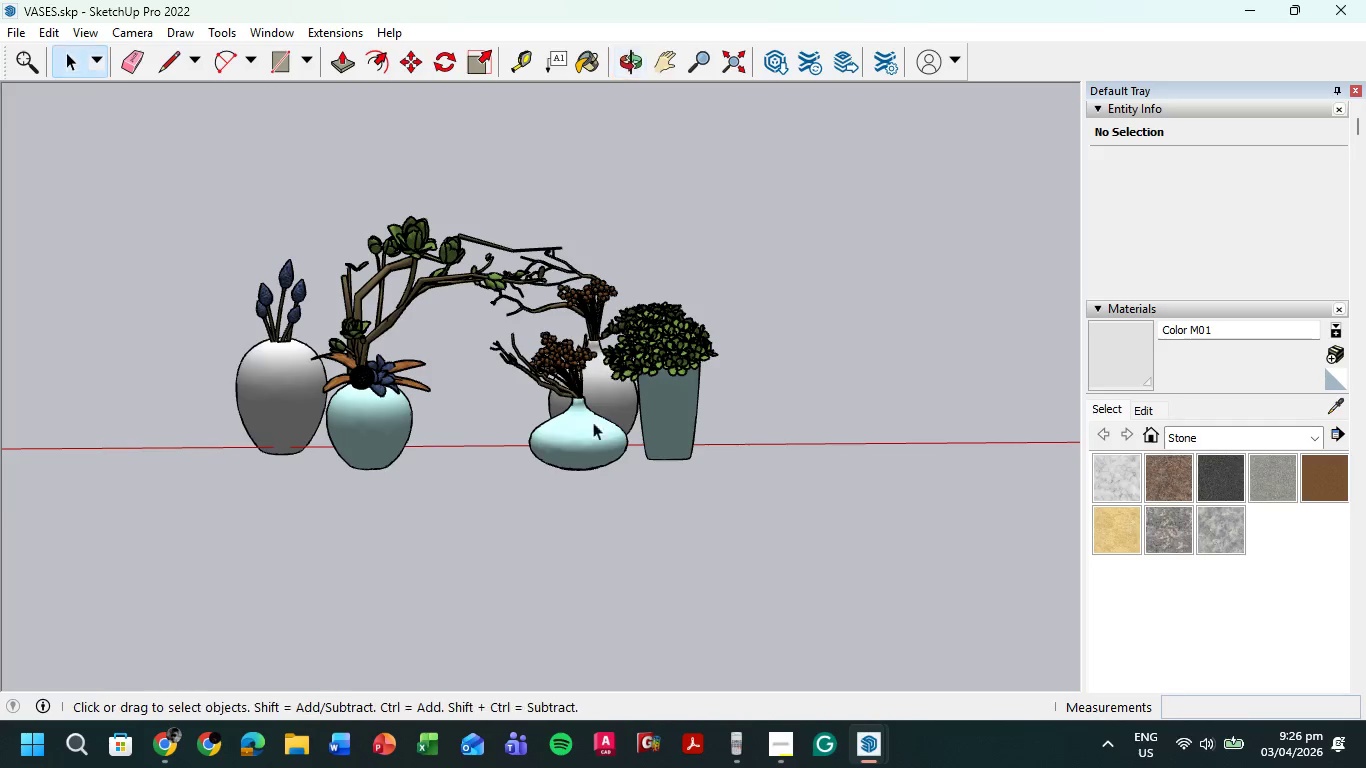 
left_click([684, 380])
 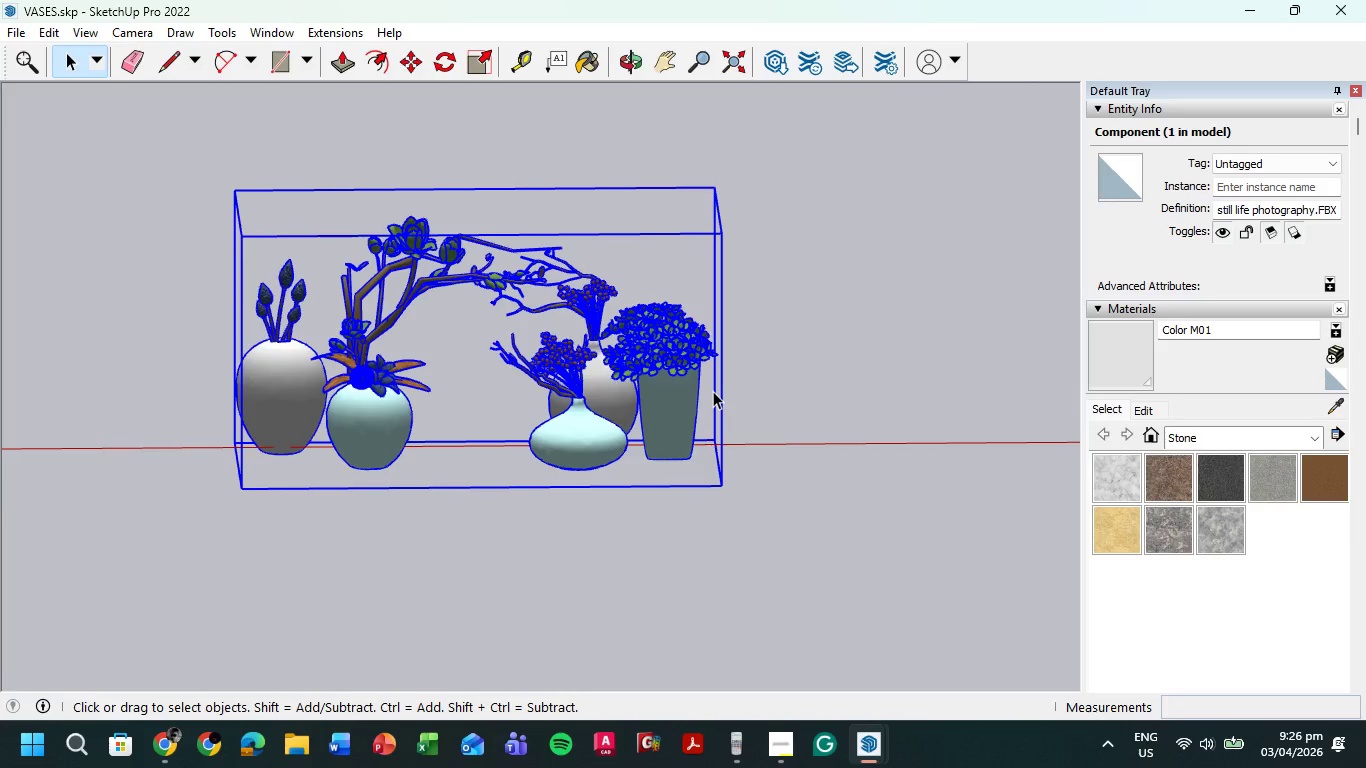 
key(Control+C)
 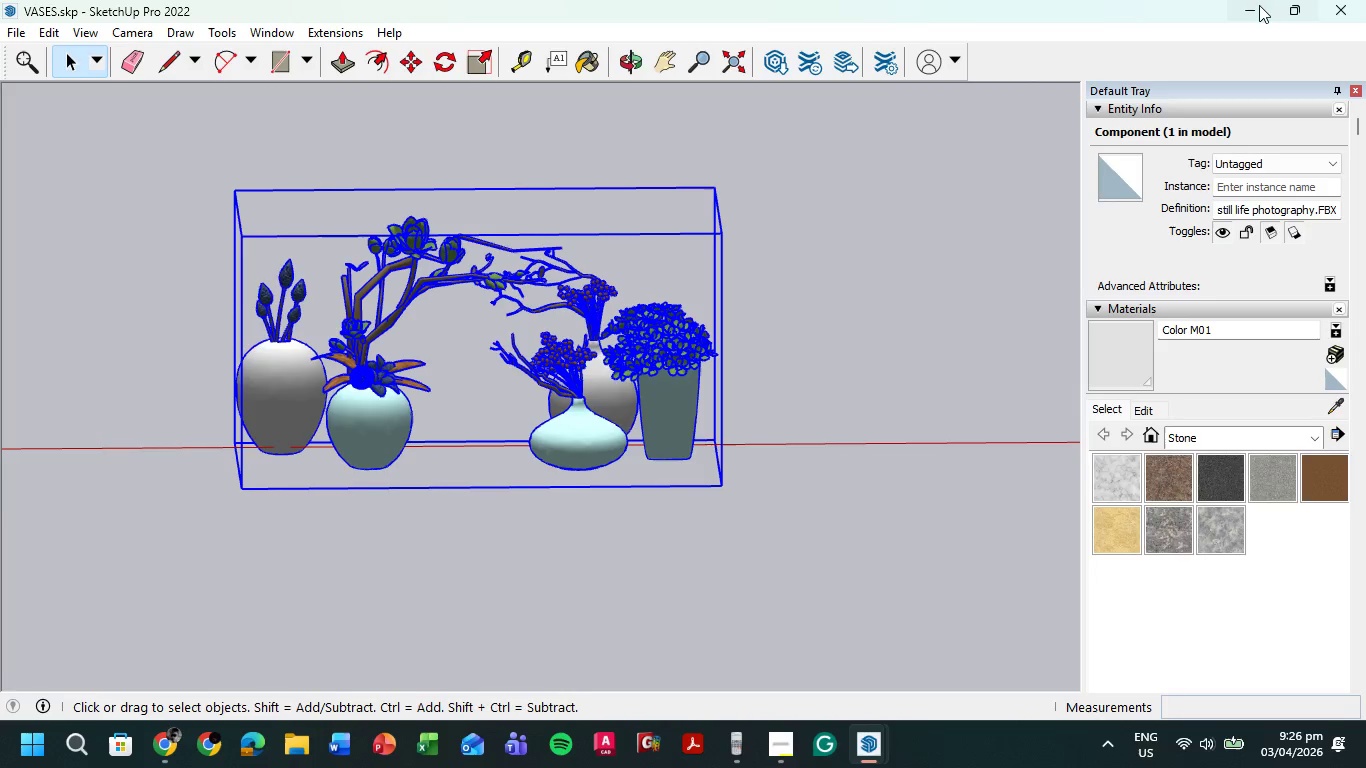 
left_click([1254, 6])
 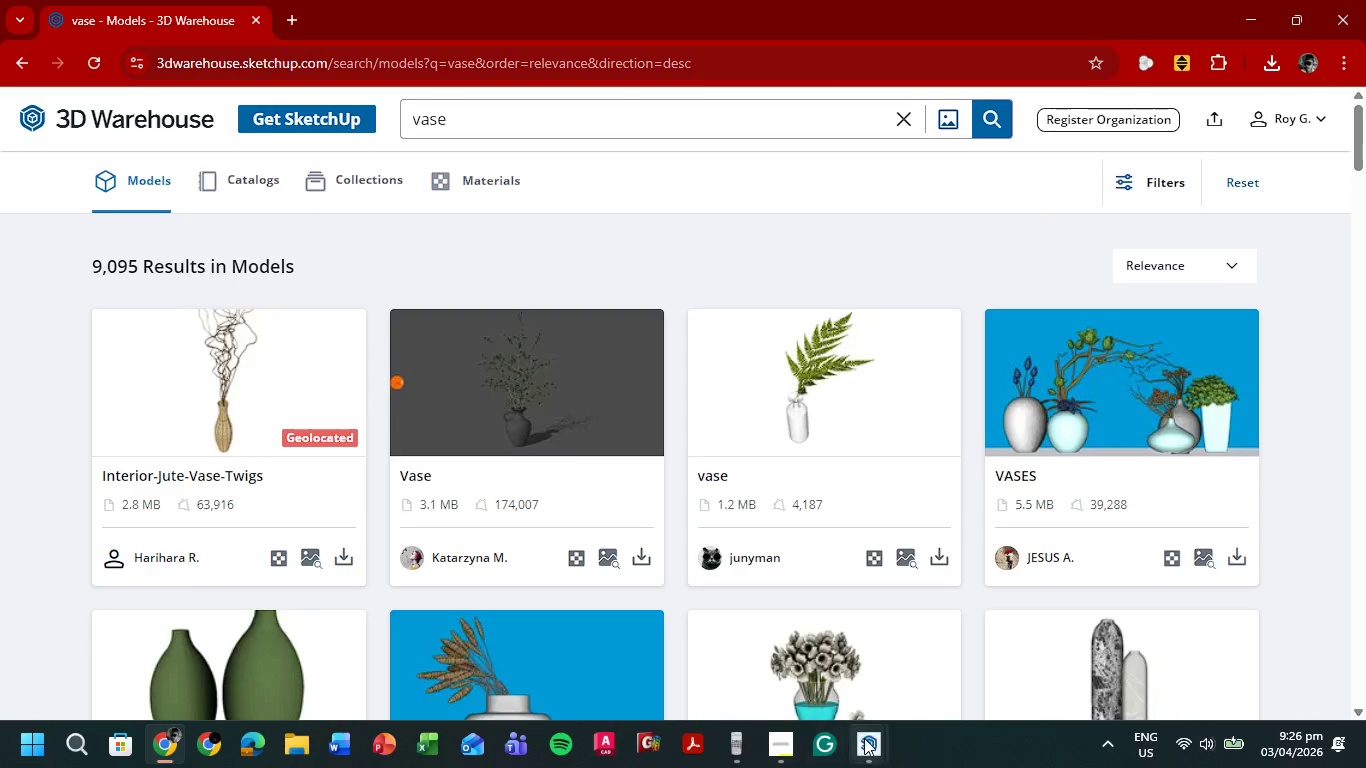 
left_click([862, 743])
 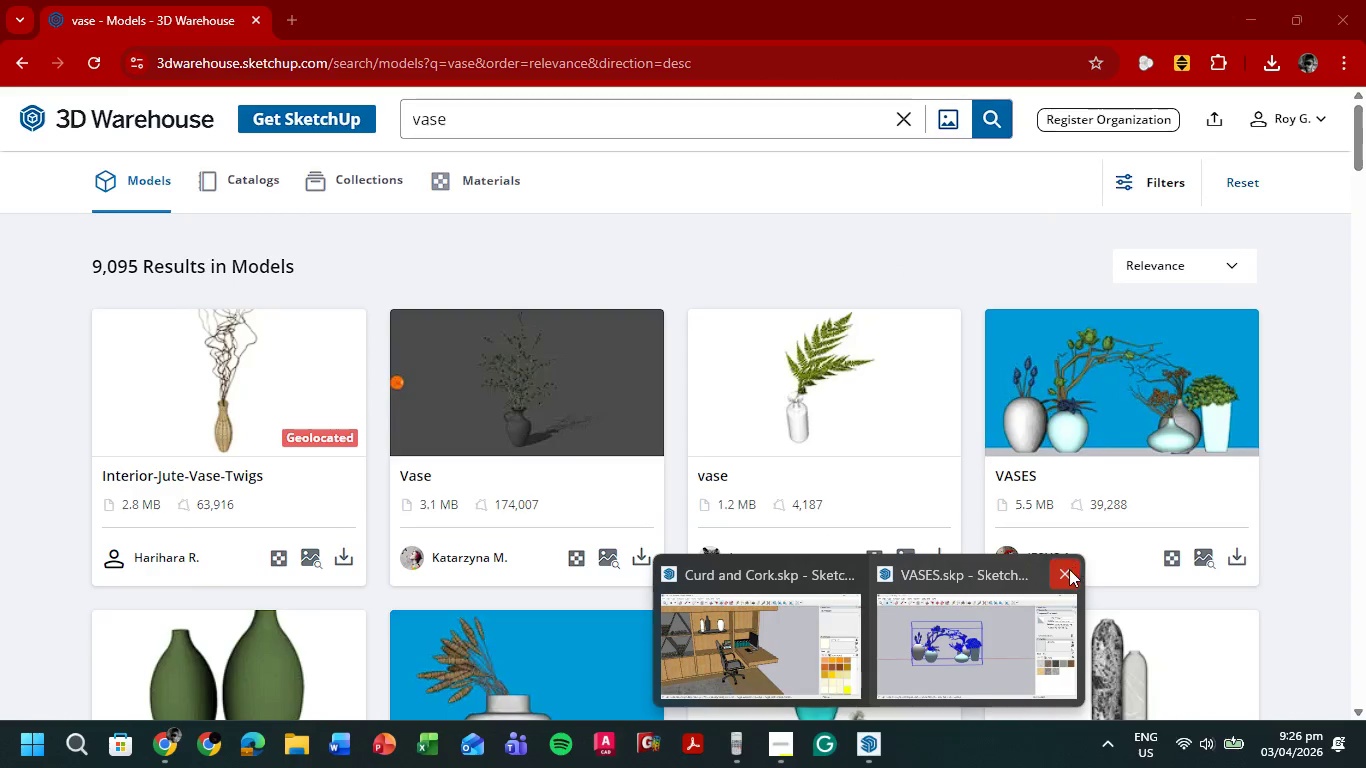 
left_click([1069, 569])
 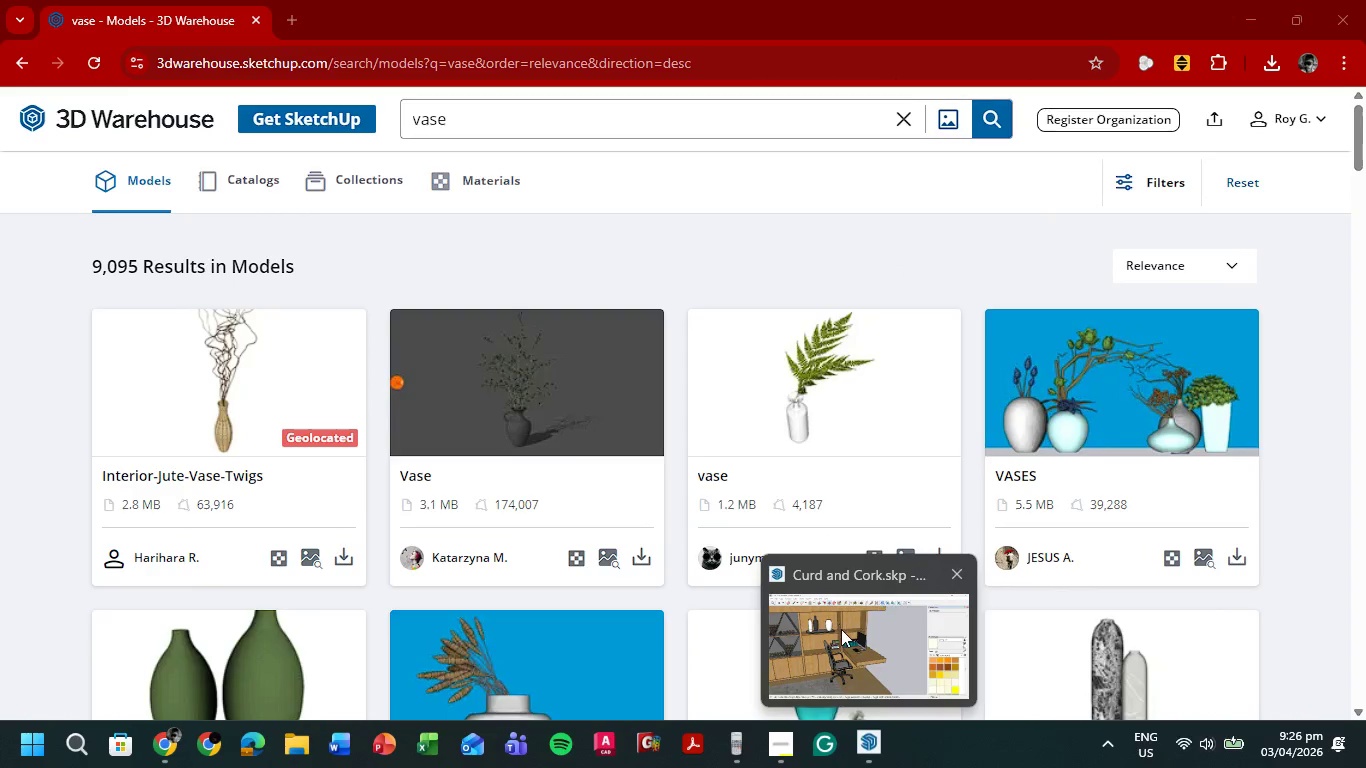 
left_click([844, 632])
 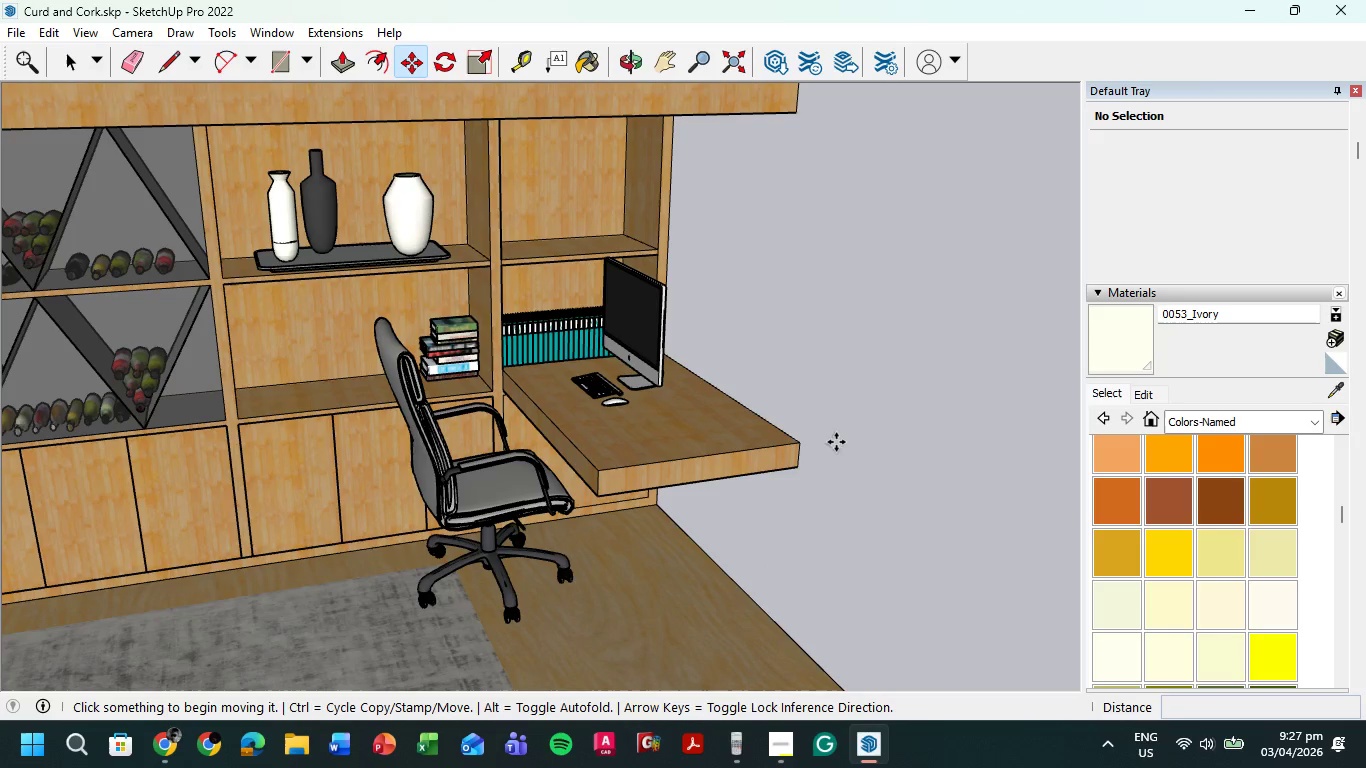 
scroll: coordinate [854, 418], scroll_direction: down, amount: 8.0
 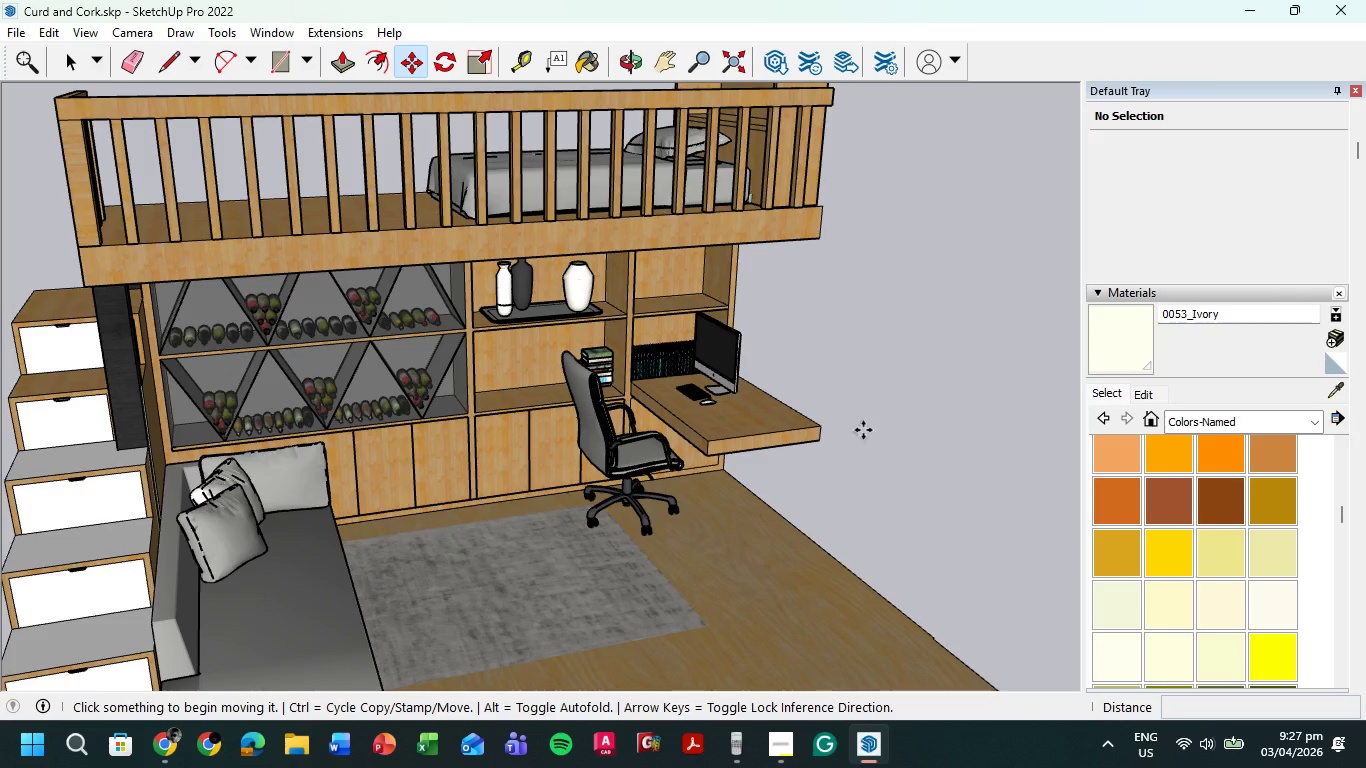 
hold_key(key=ShiftLeft, duration=0.39)
 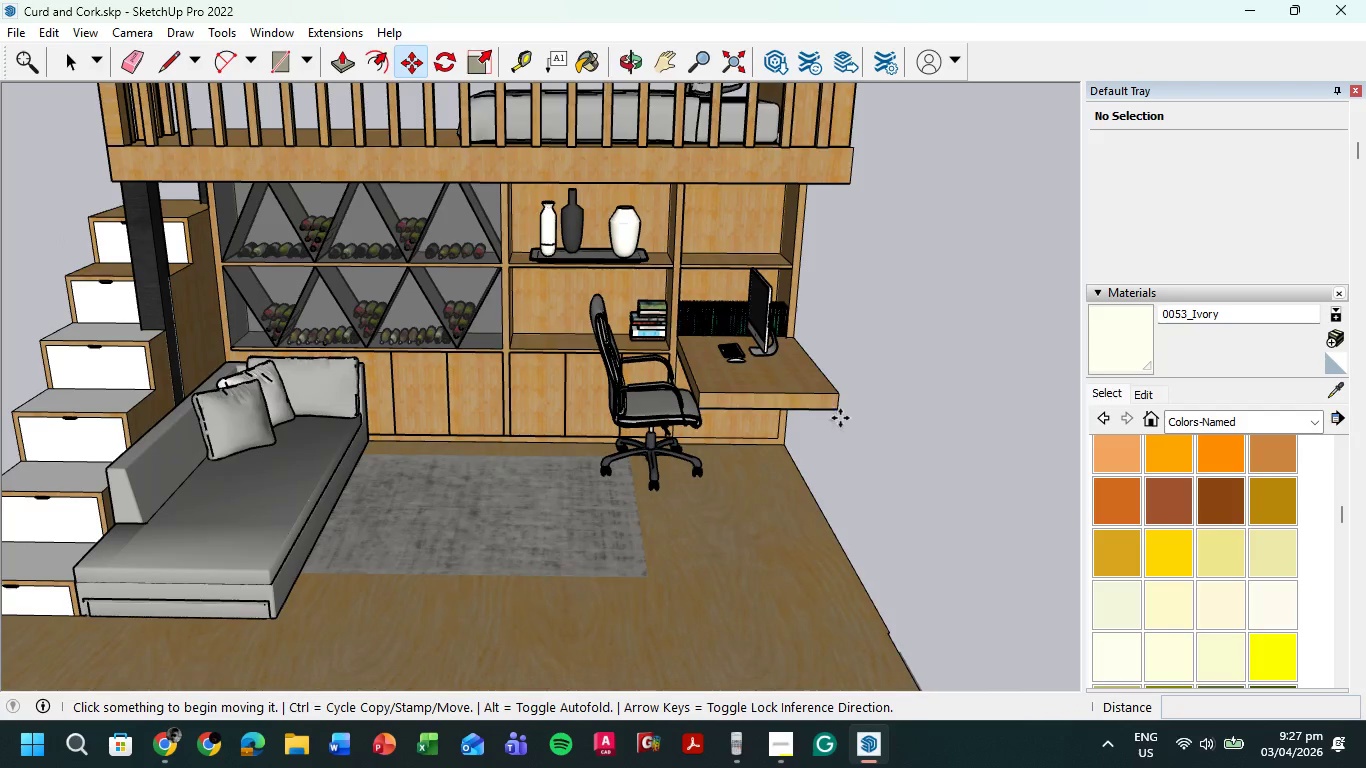 
scroll: coordinate [821, 424], scroll_direction: down, amount: 9.0
 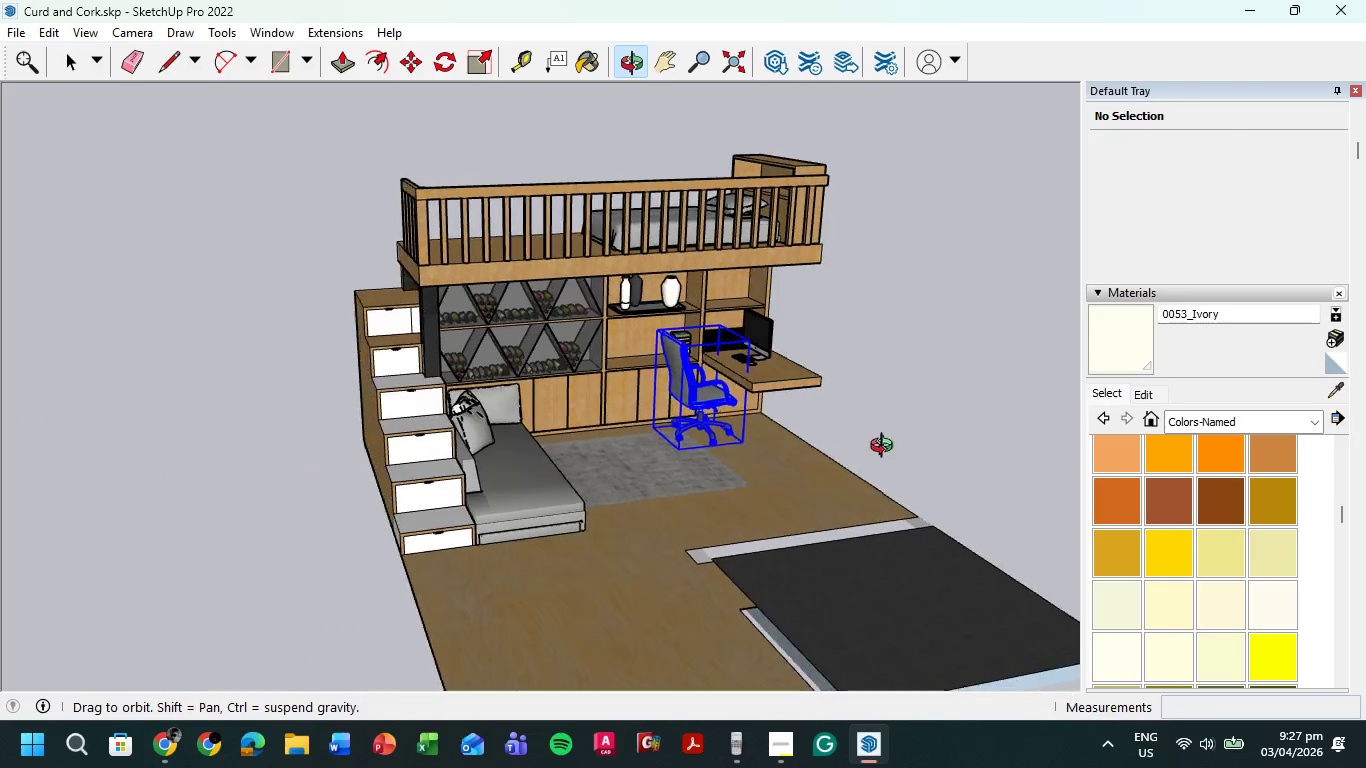 
key(Control+ControlLeft)
 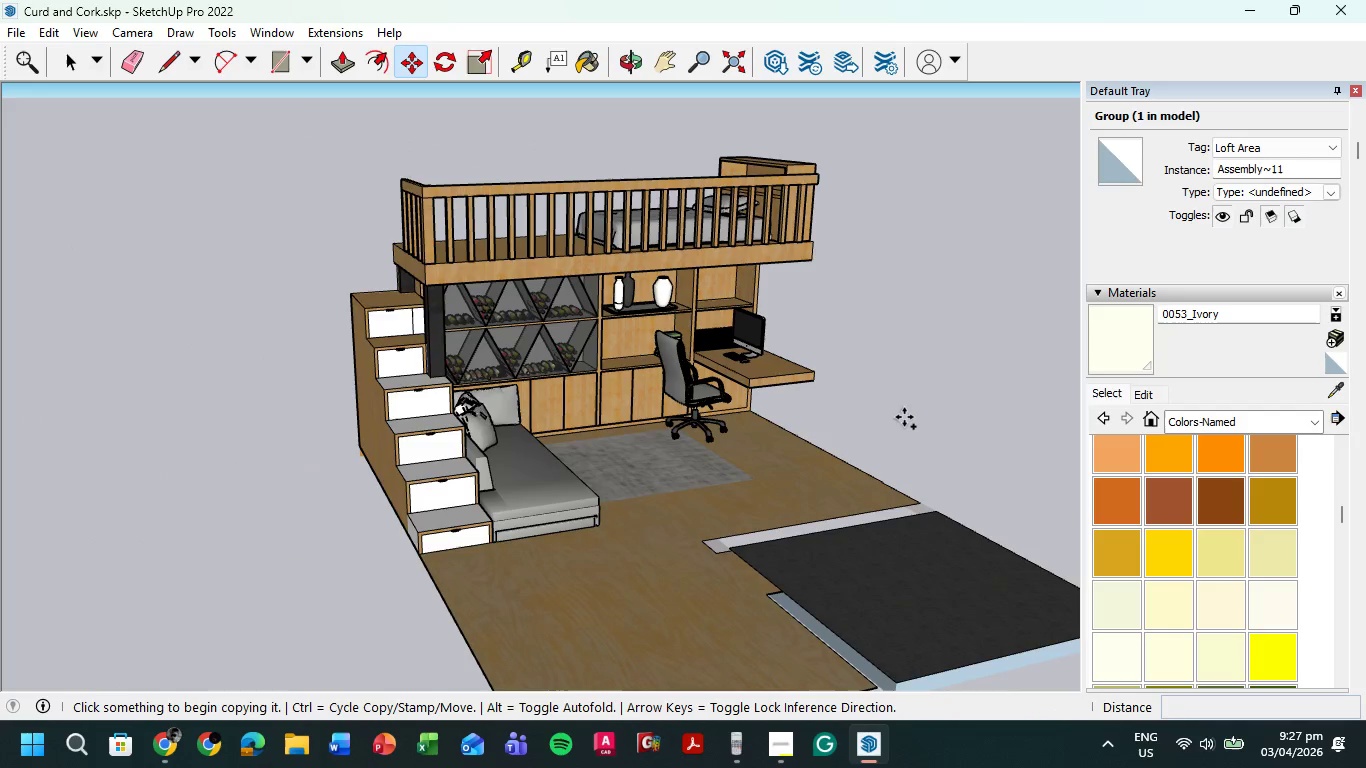 
key(Control+V)
 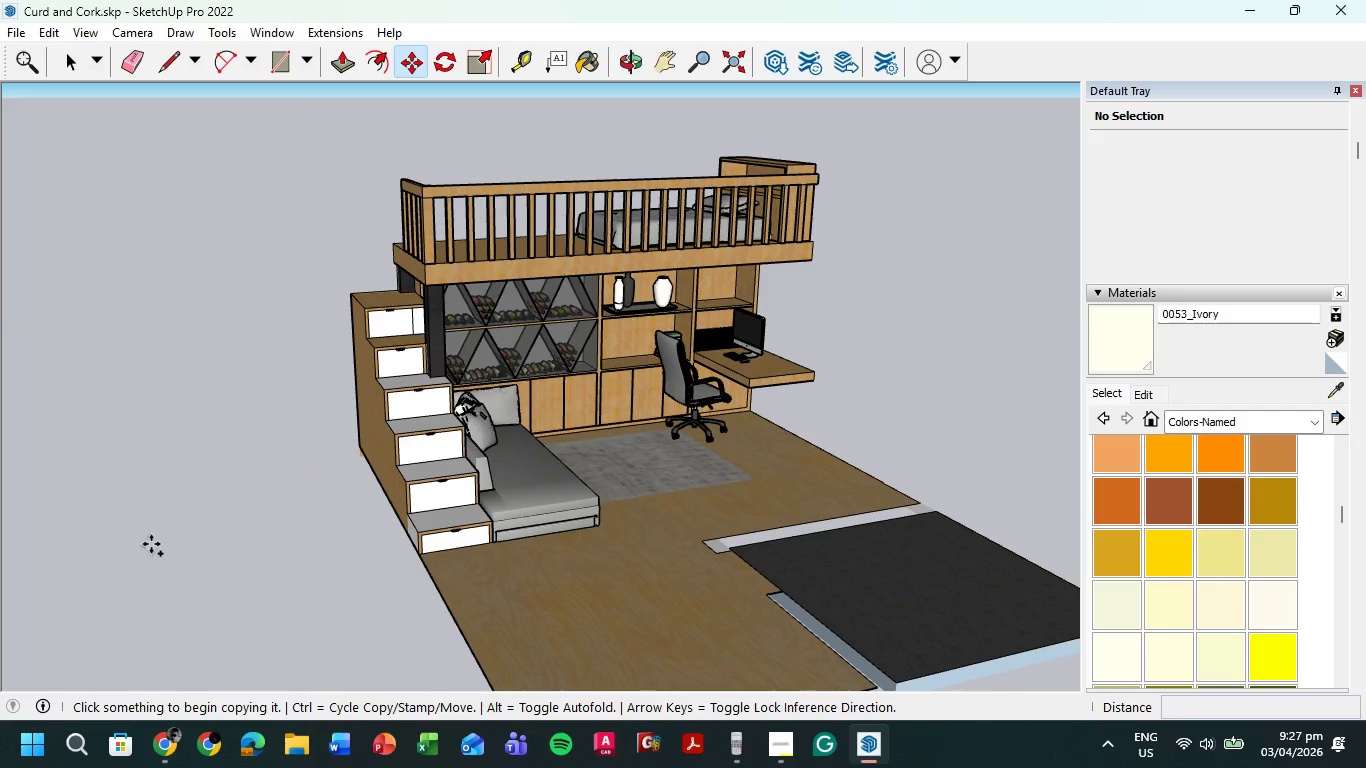 
key(Control+V)
 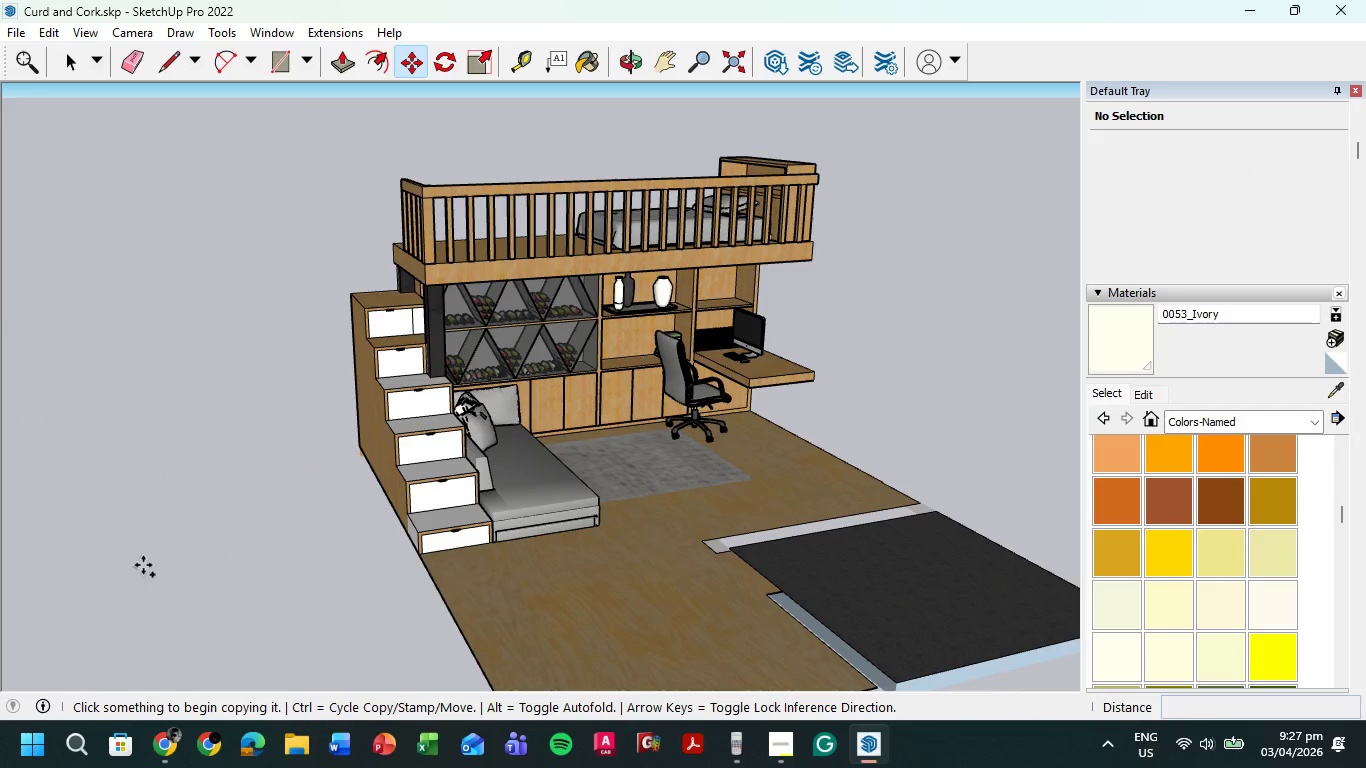 
left_click([143, 565])
 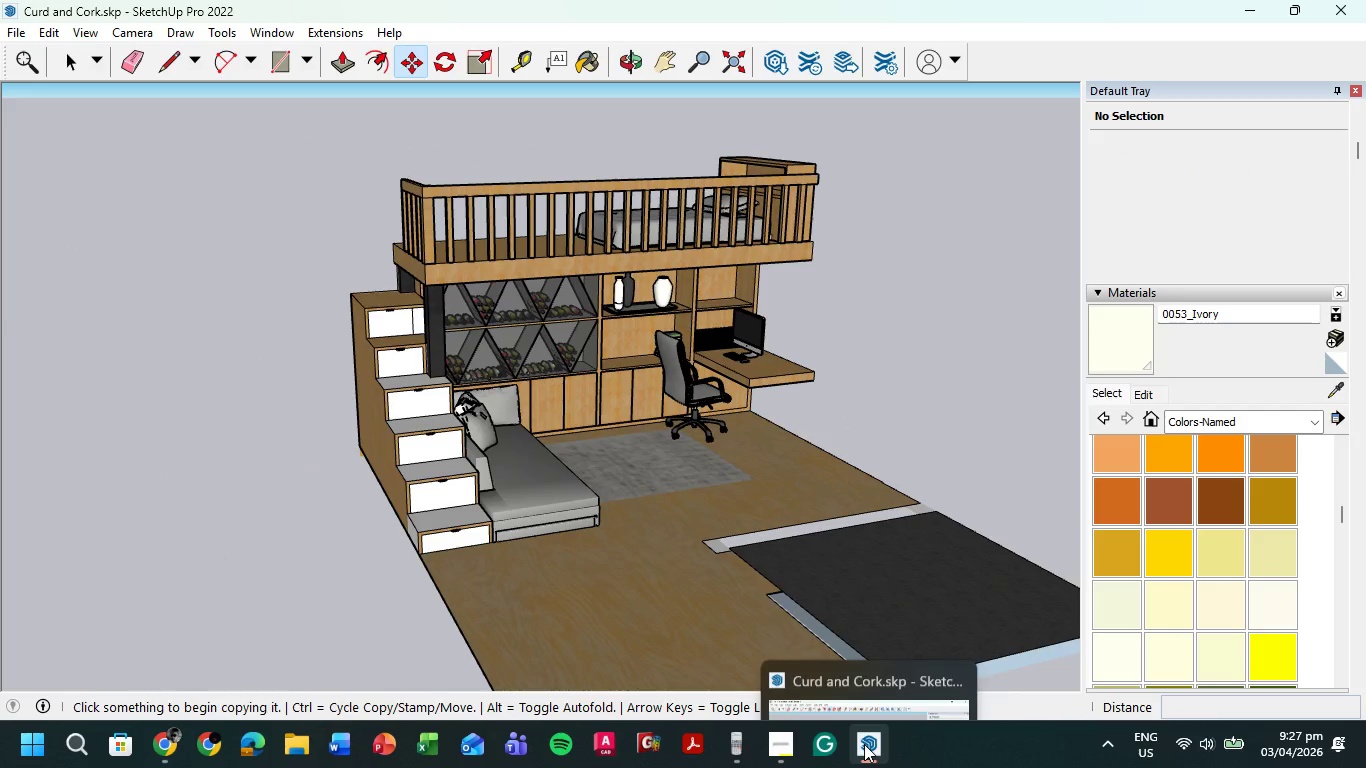 
right_click([865, 744])
 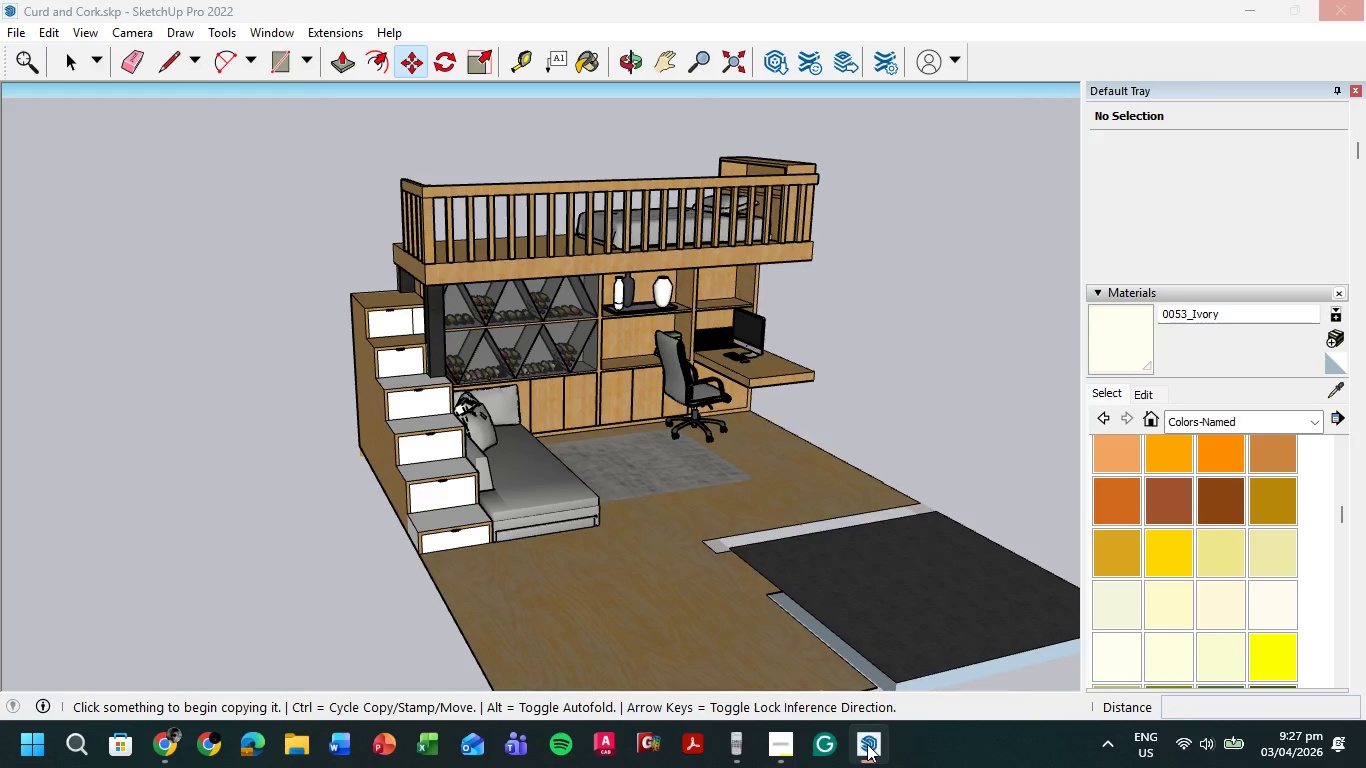 
right_click([867, 744])
 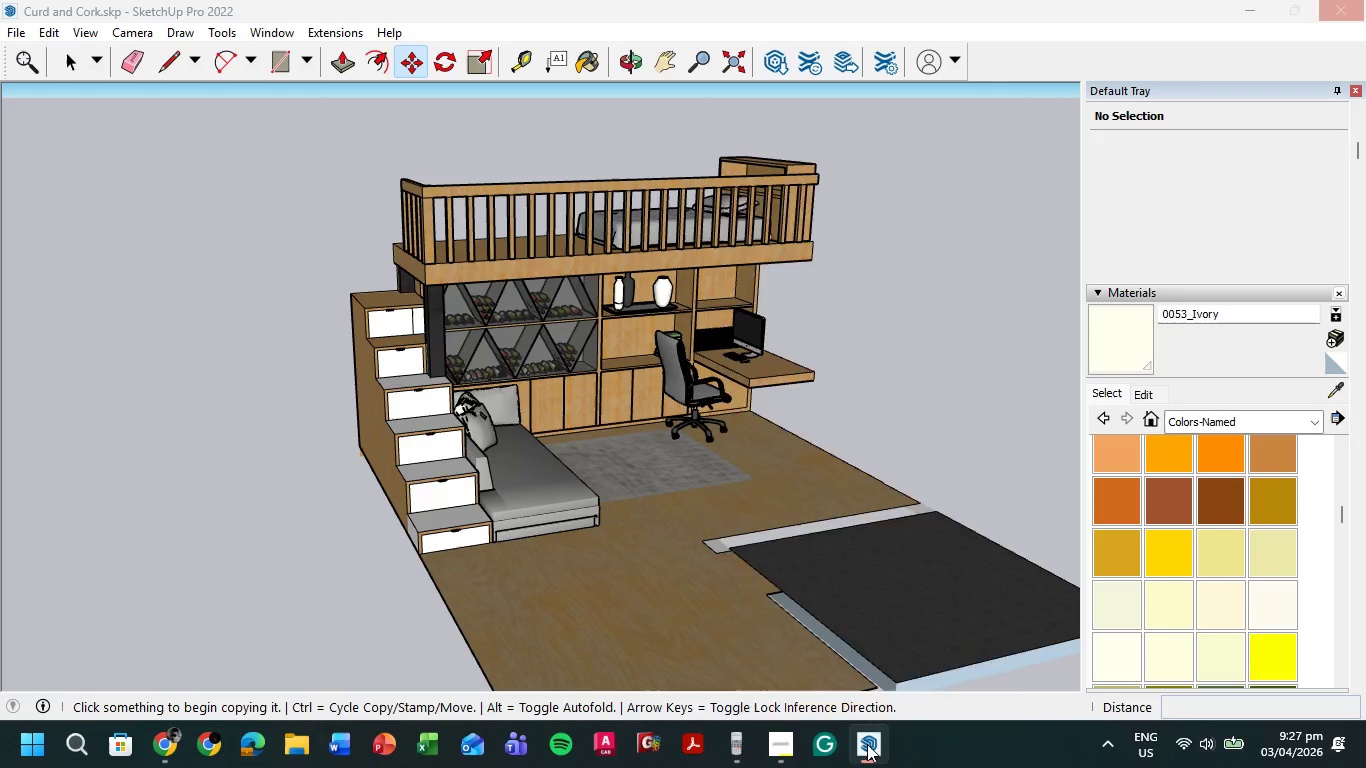 
right_click([867, 744])
 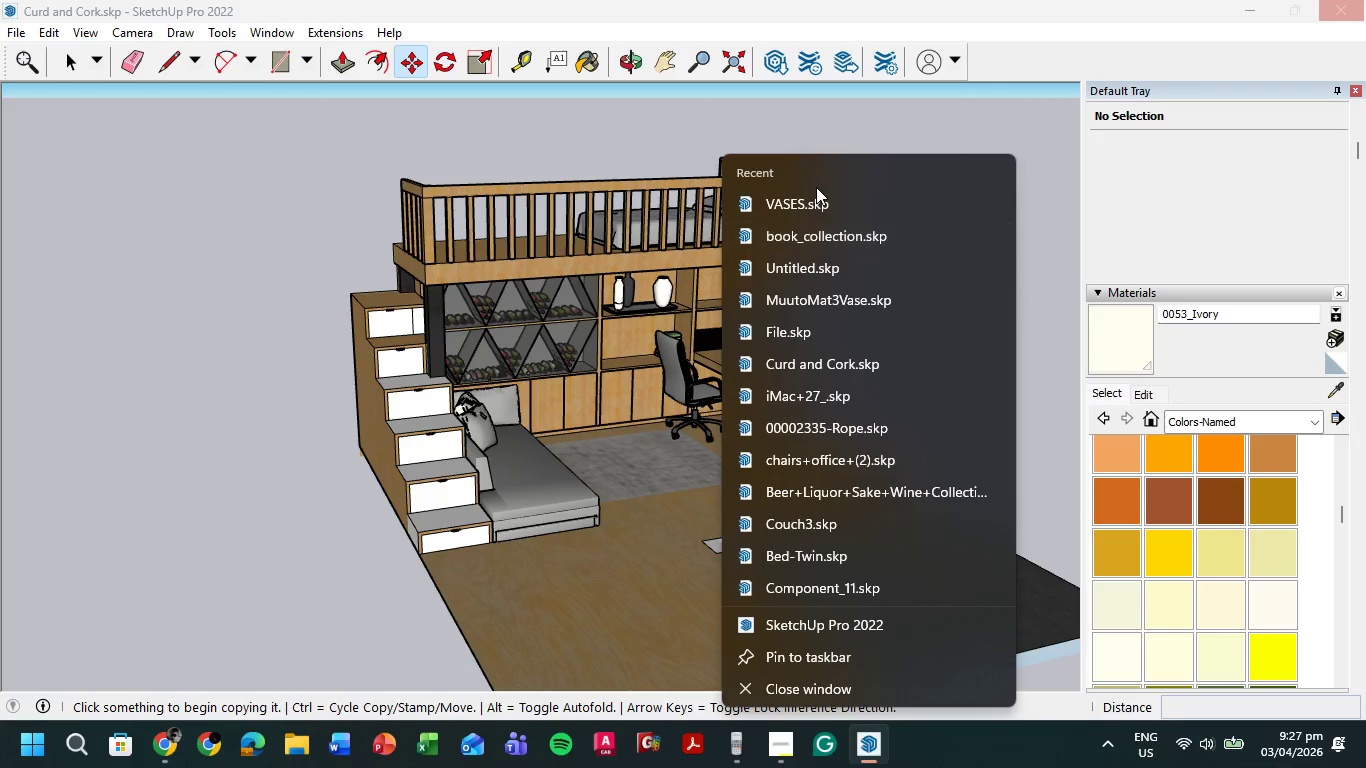 
left_click([798, 216])
 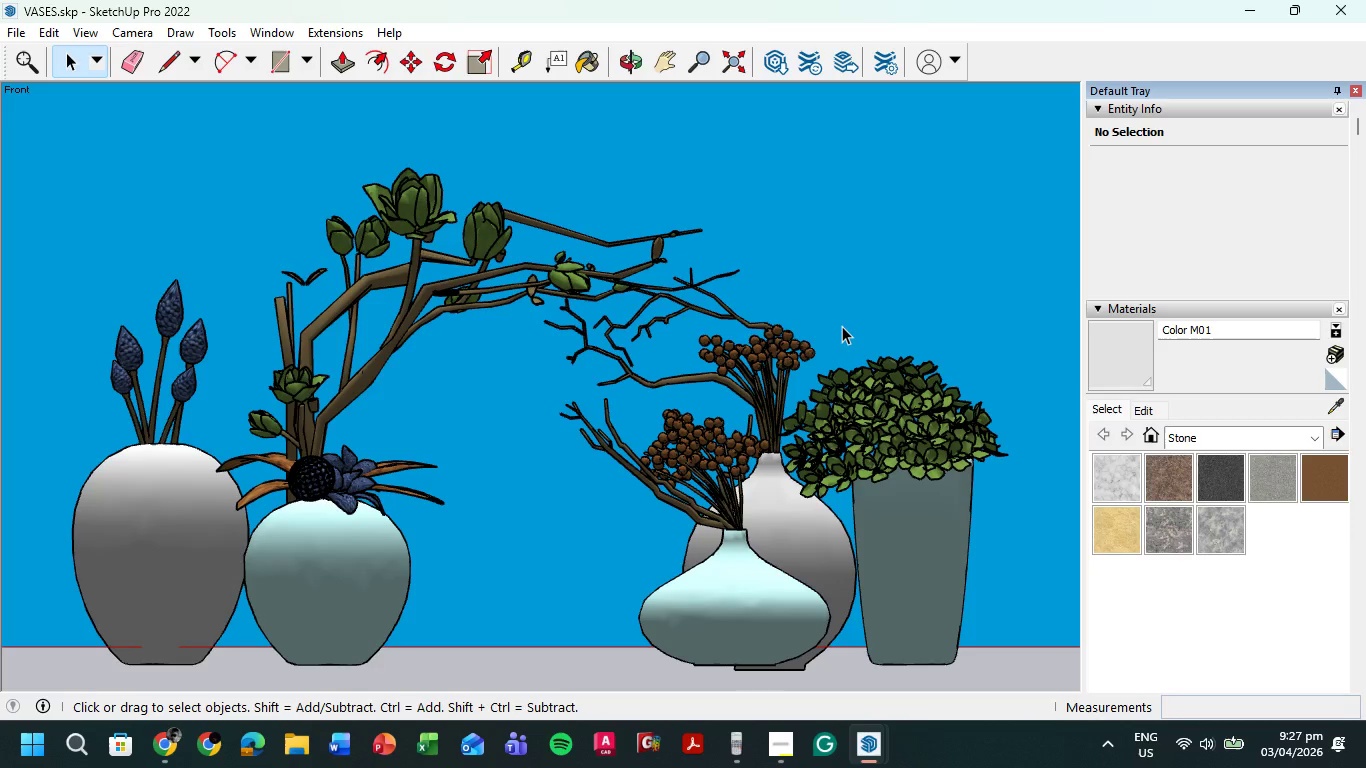 
wait(39.94)
 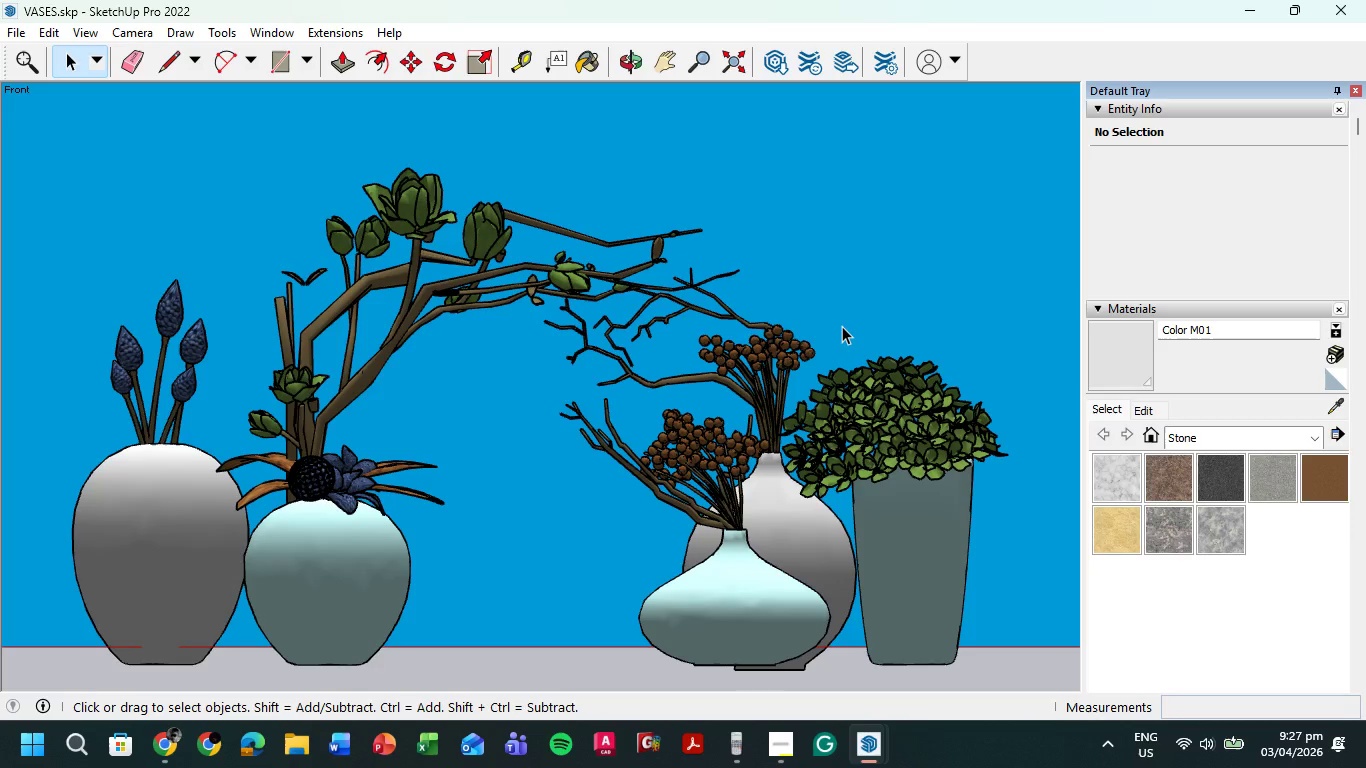 
key(Control+C)
 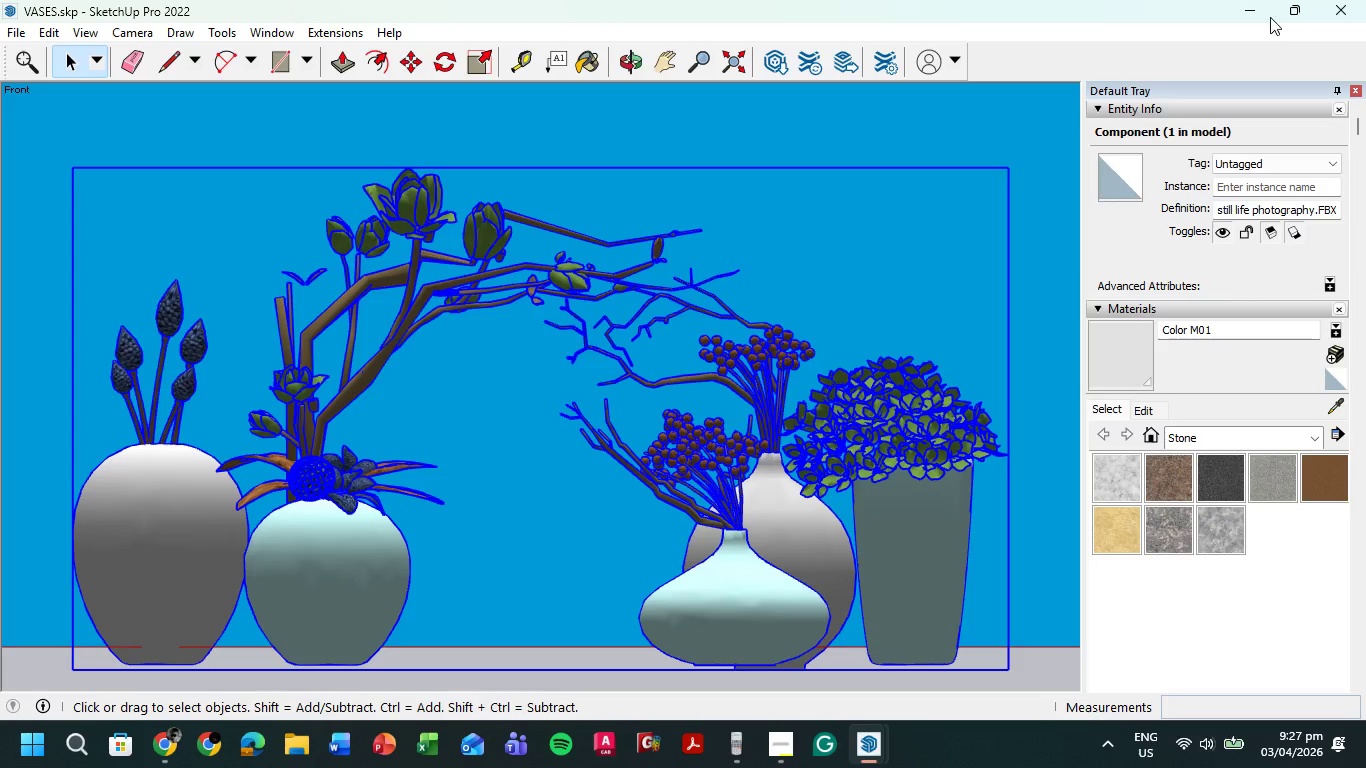 
left_click([1250, 9])
 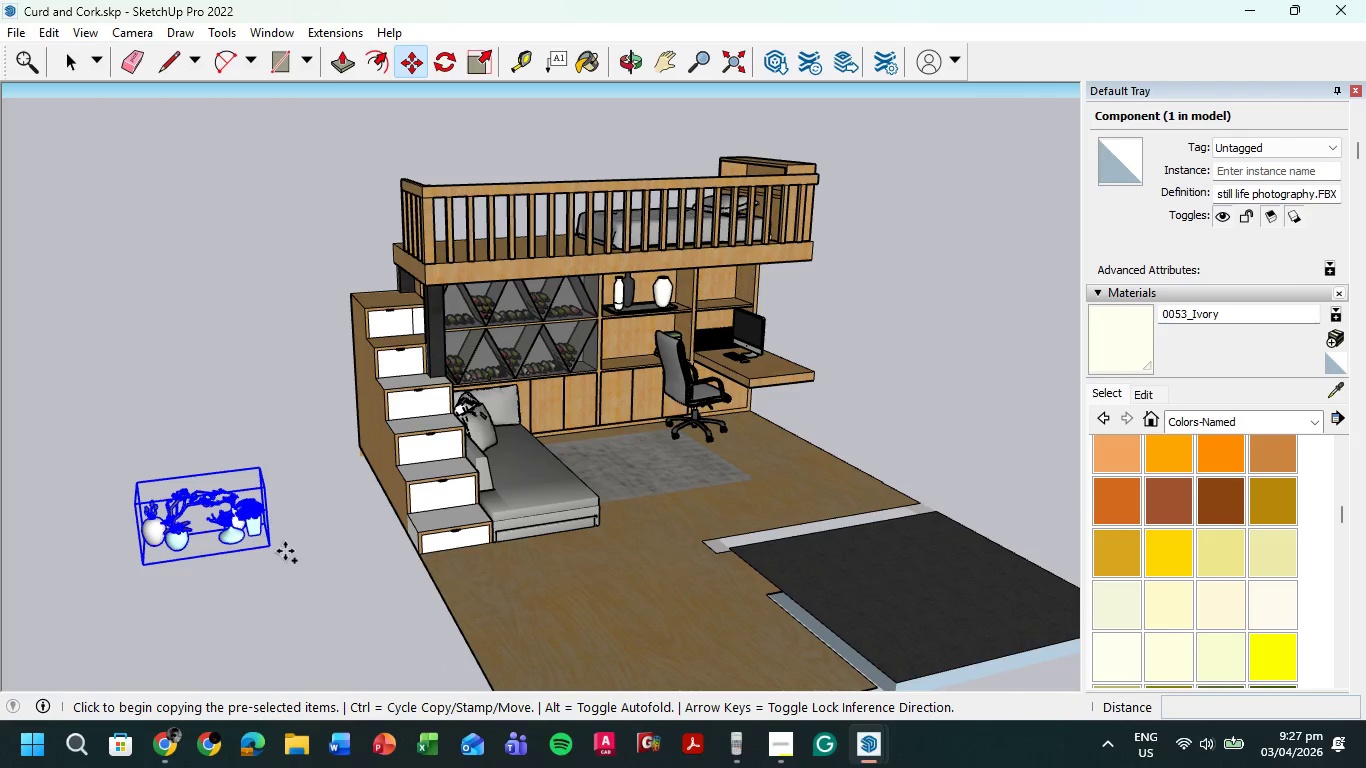 
key(Escape)
 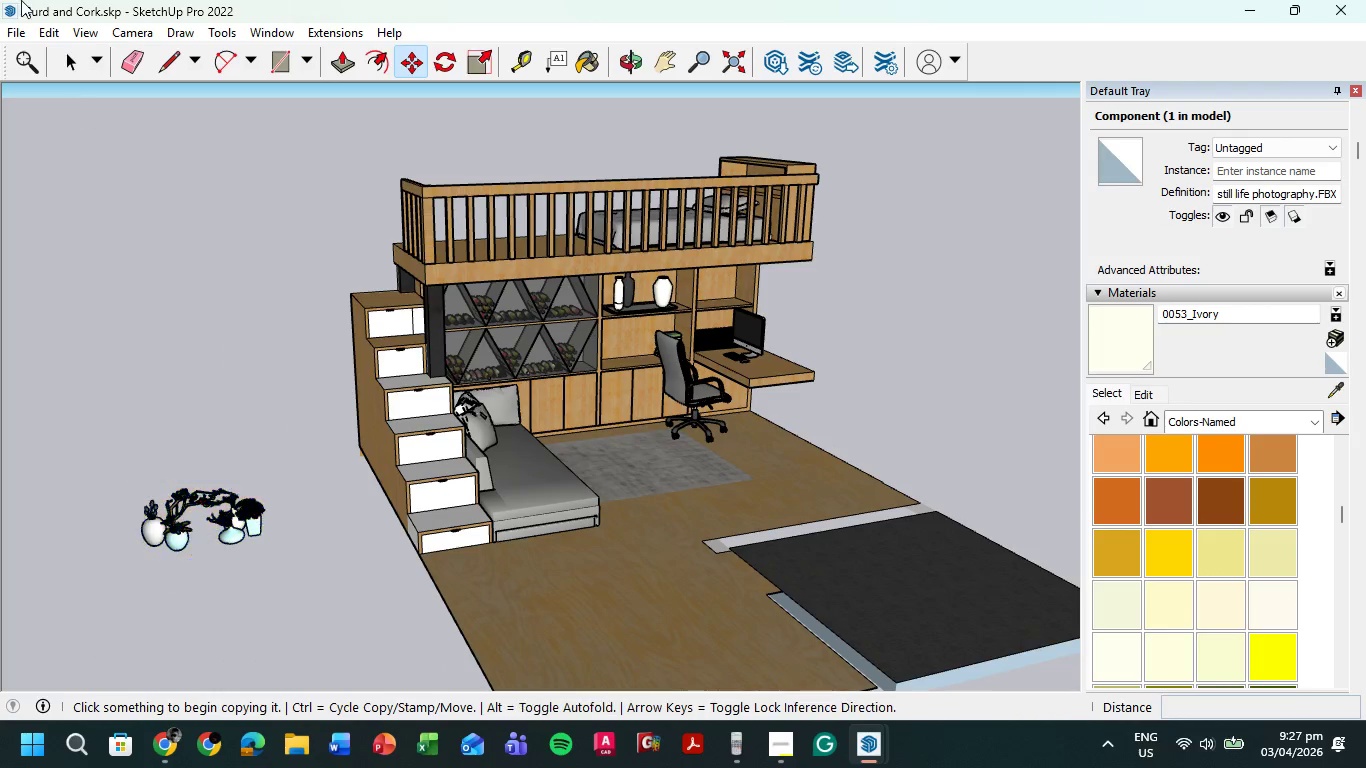 
left_click([76, 66])
 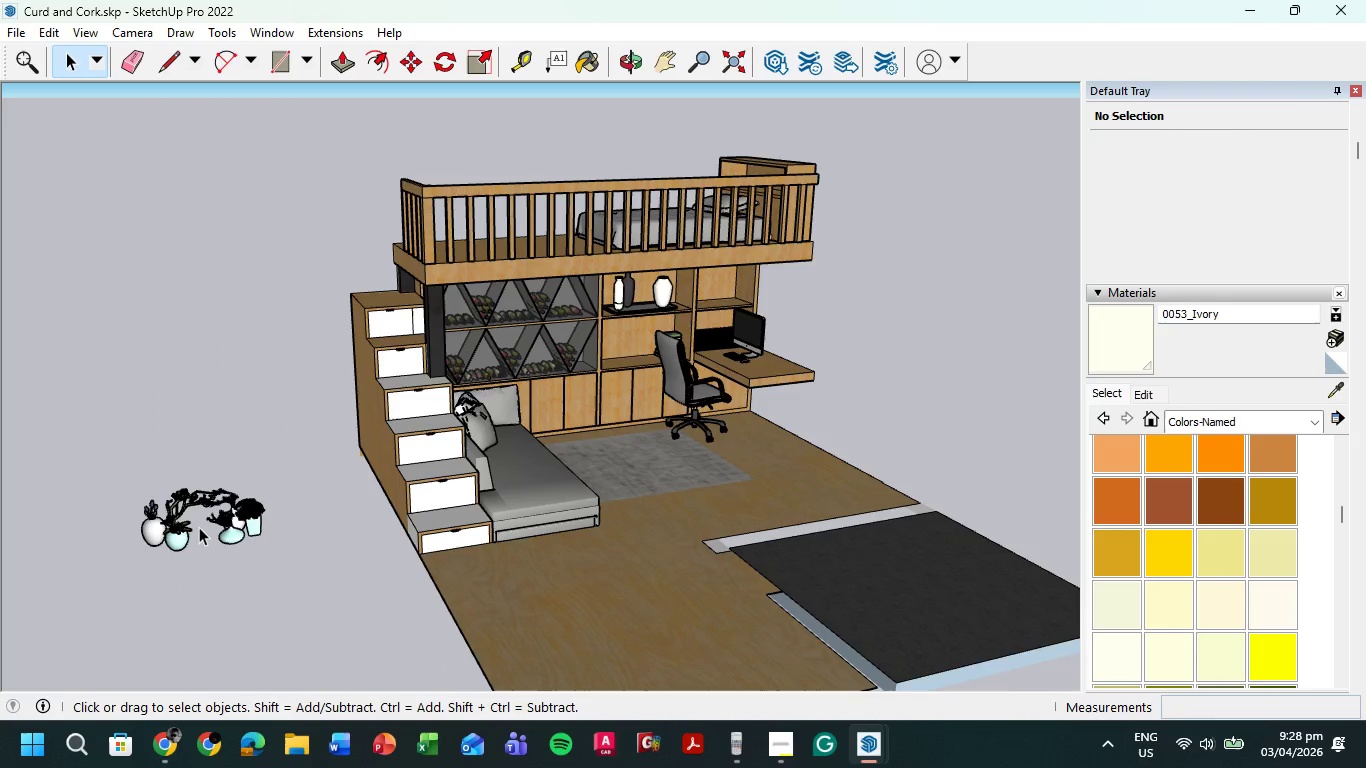 
left_click([195, 523])
 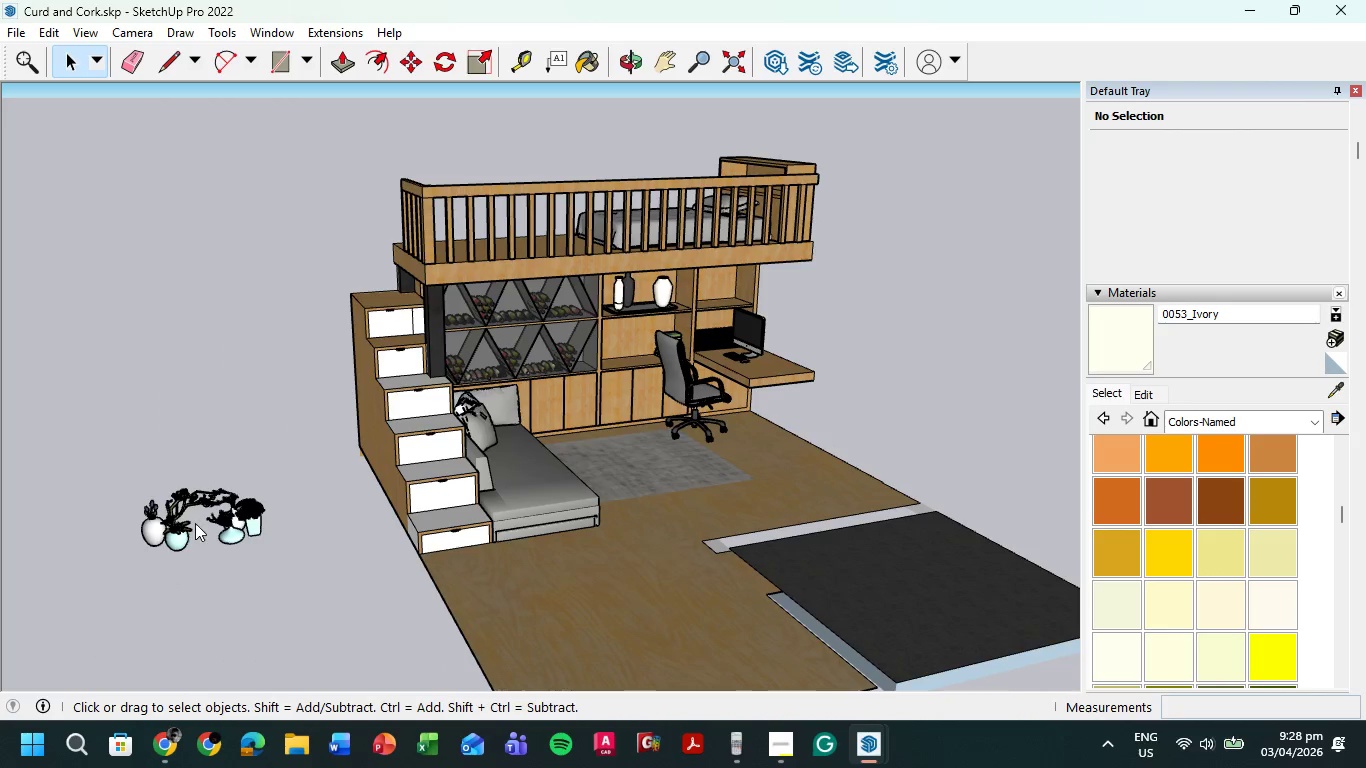 
right_click([195, 523])
 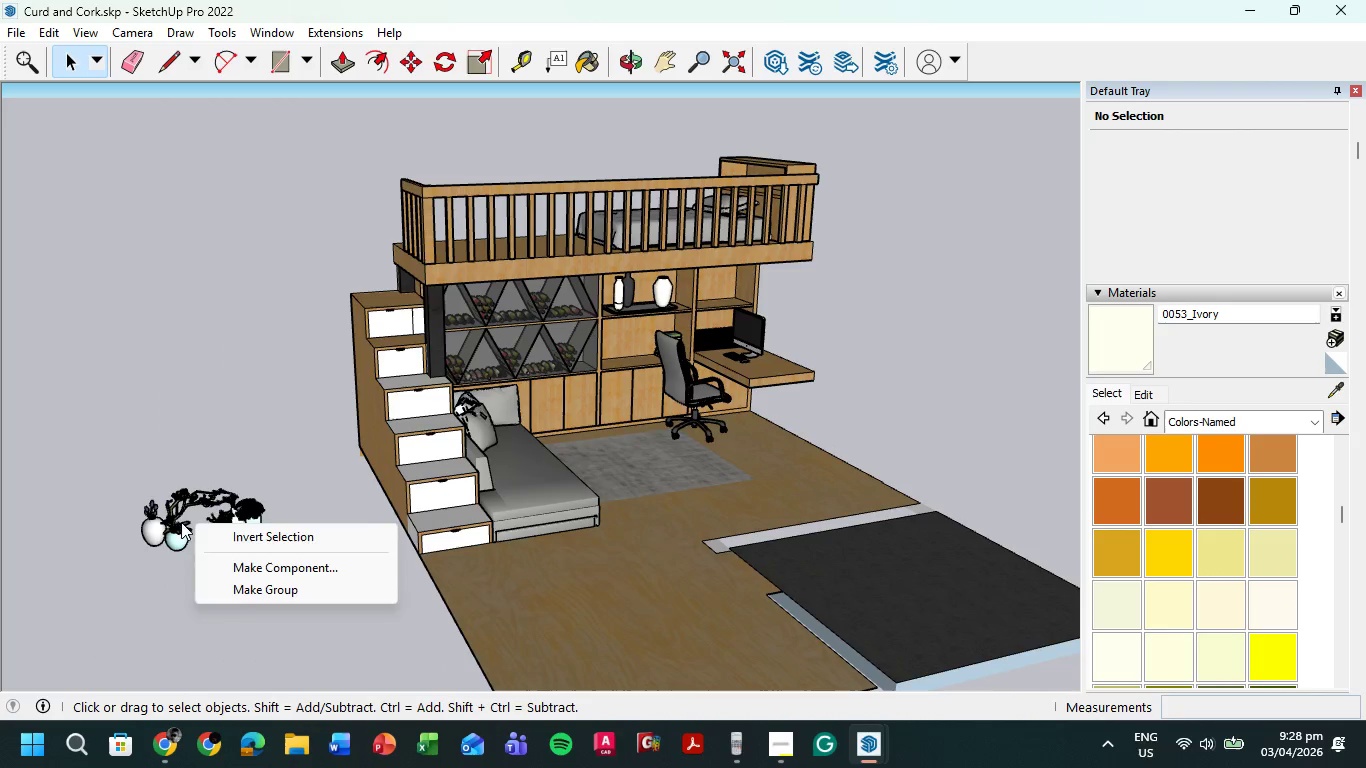 
left_click([180, 522])
 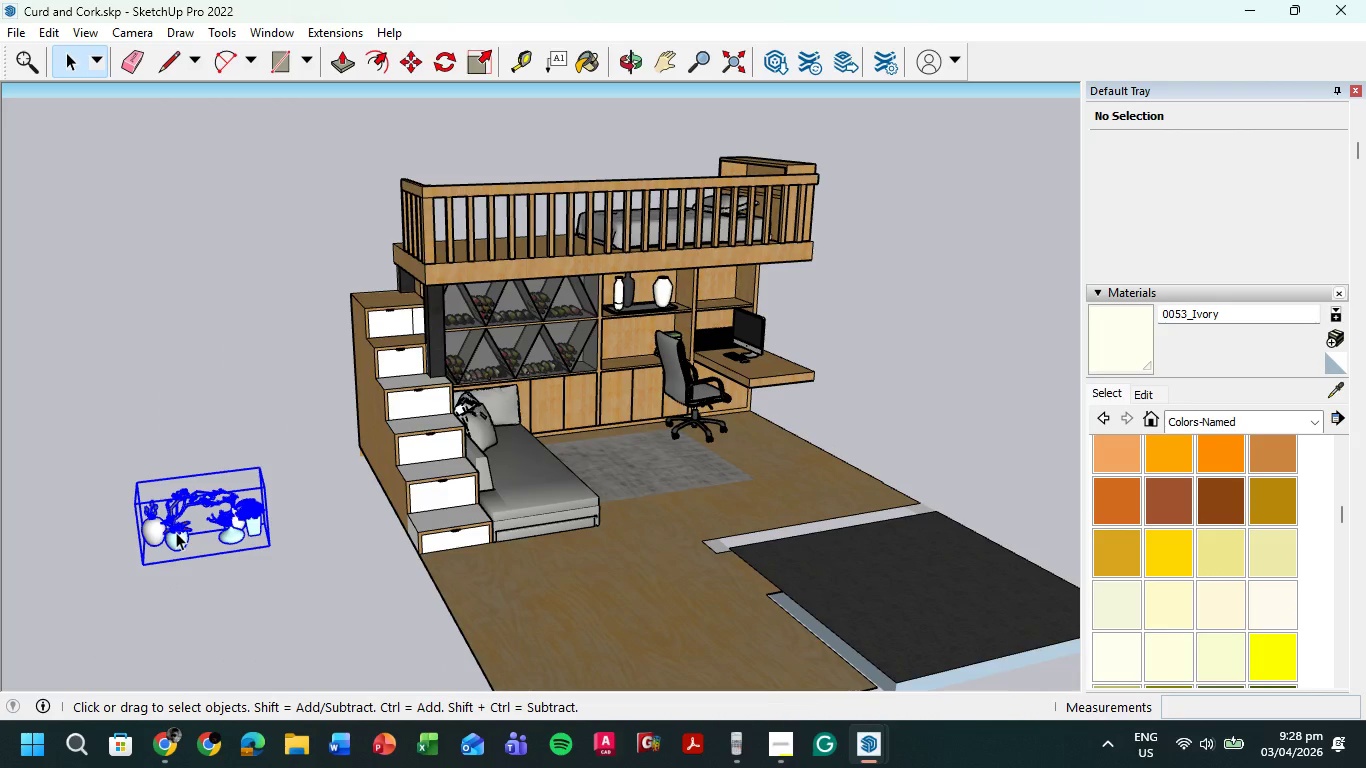 
right_click([176, 532])
 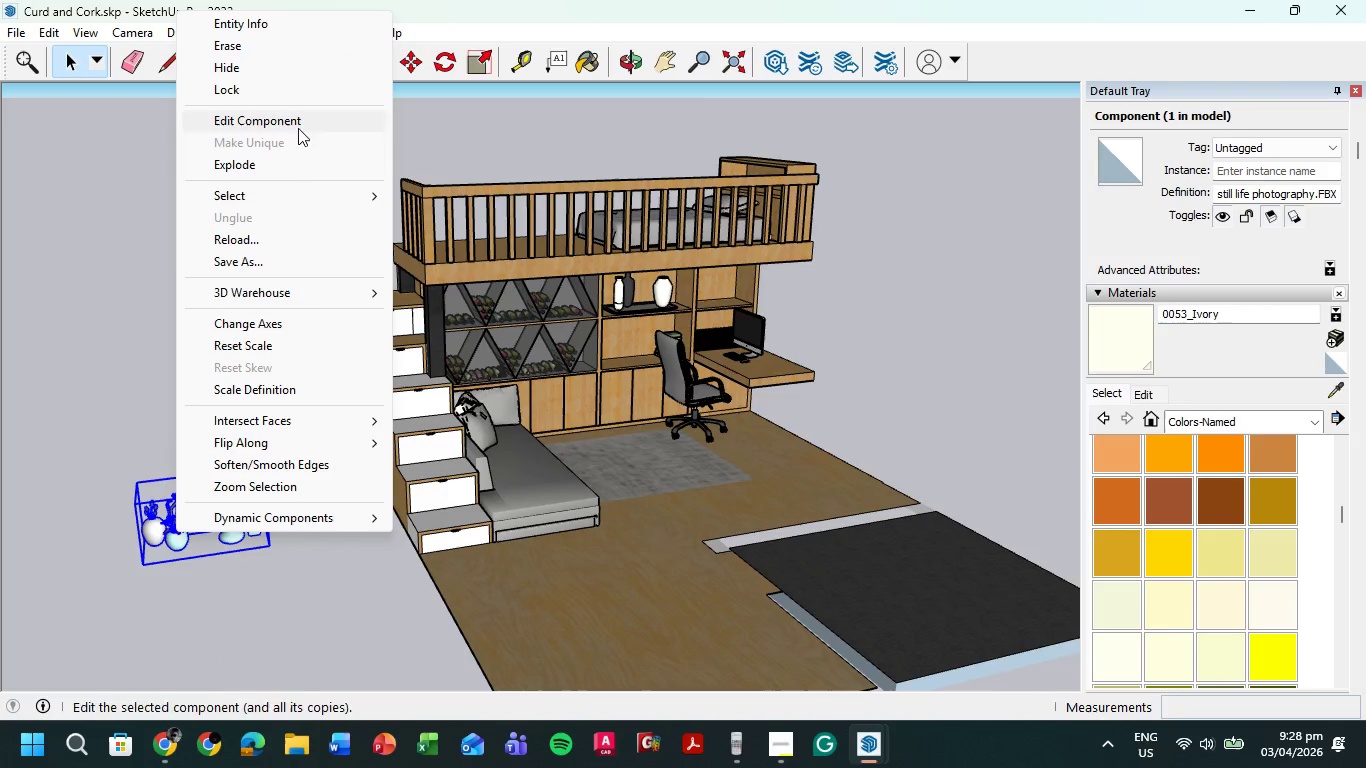 
left_click([290, 160])
 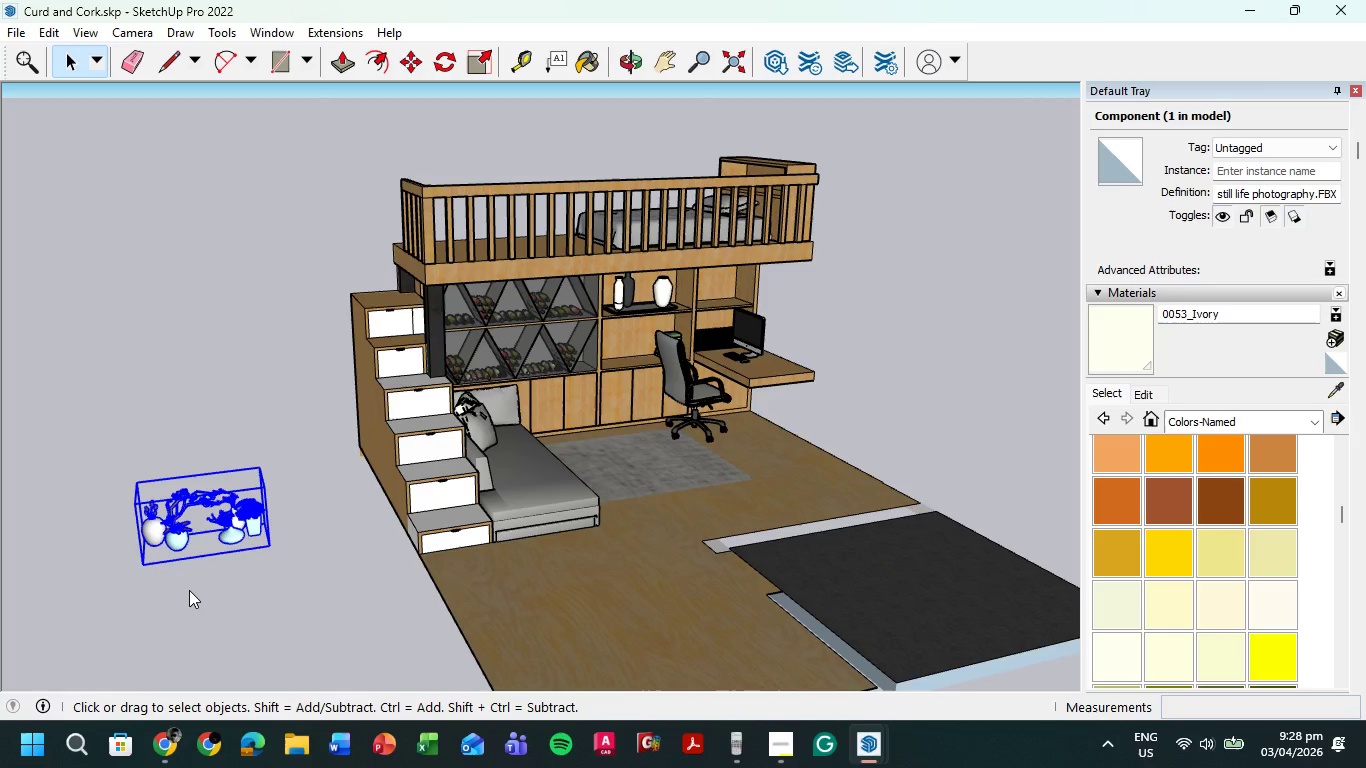 
left_click([193, 589])
 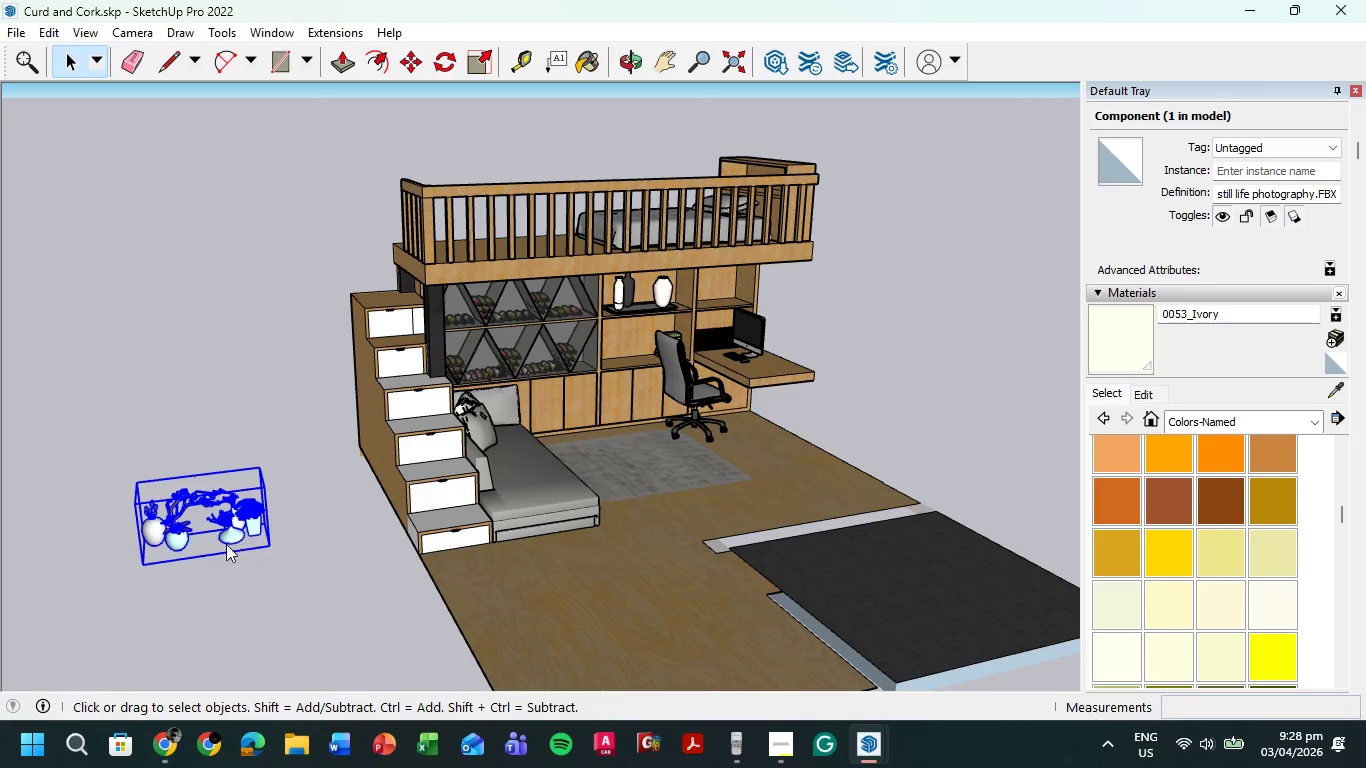 
scroll: coordinate [147, 553], scroll_direction: up, amount: 5.0
 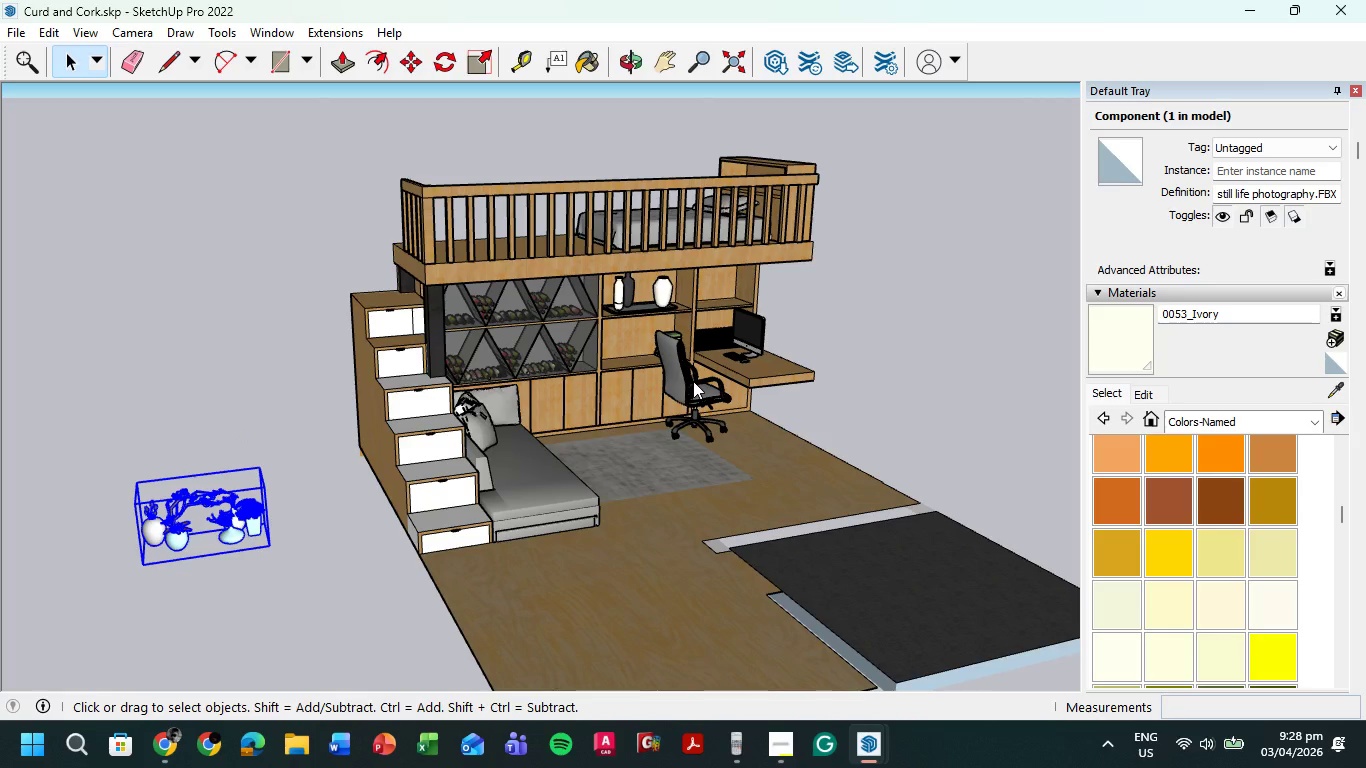 
wait(7.4)
 